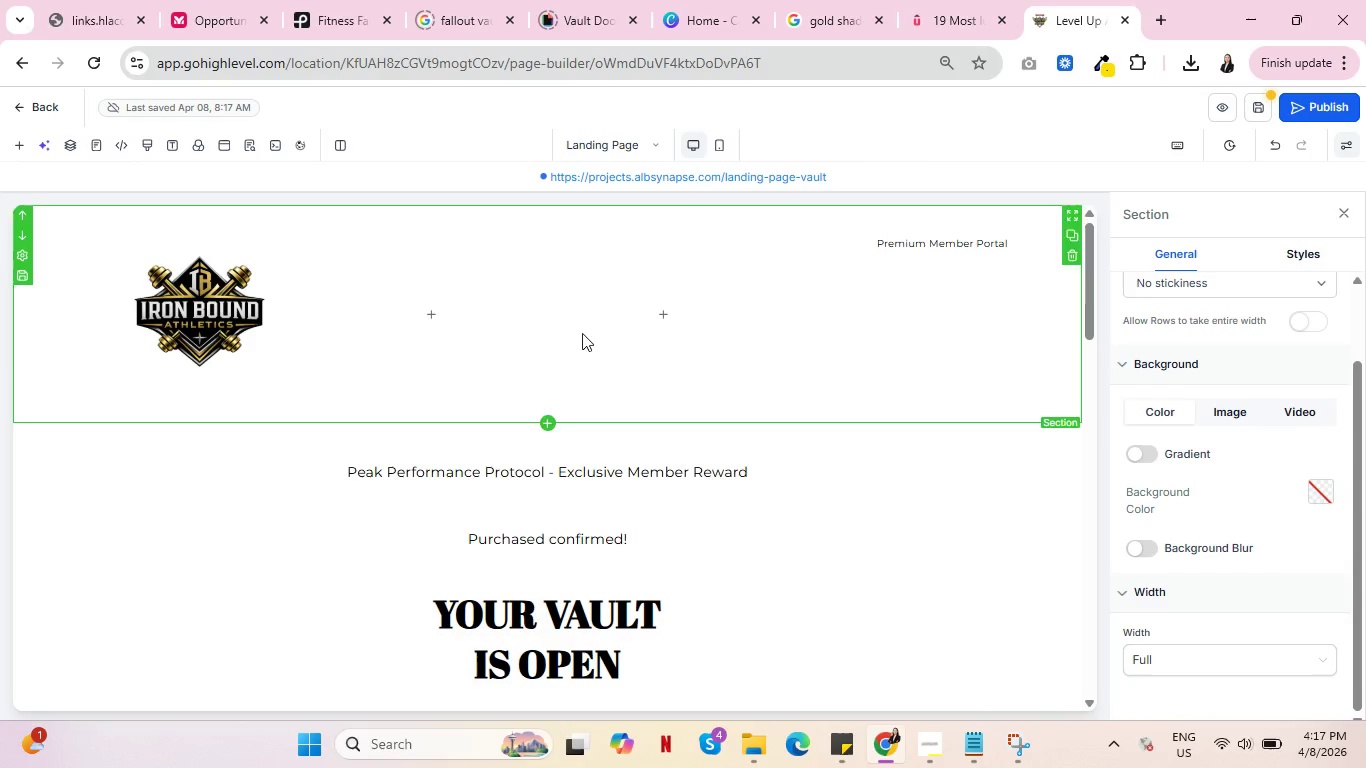 
left_click([33, 310])
 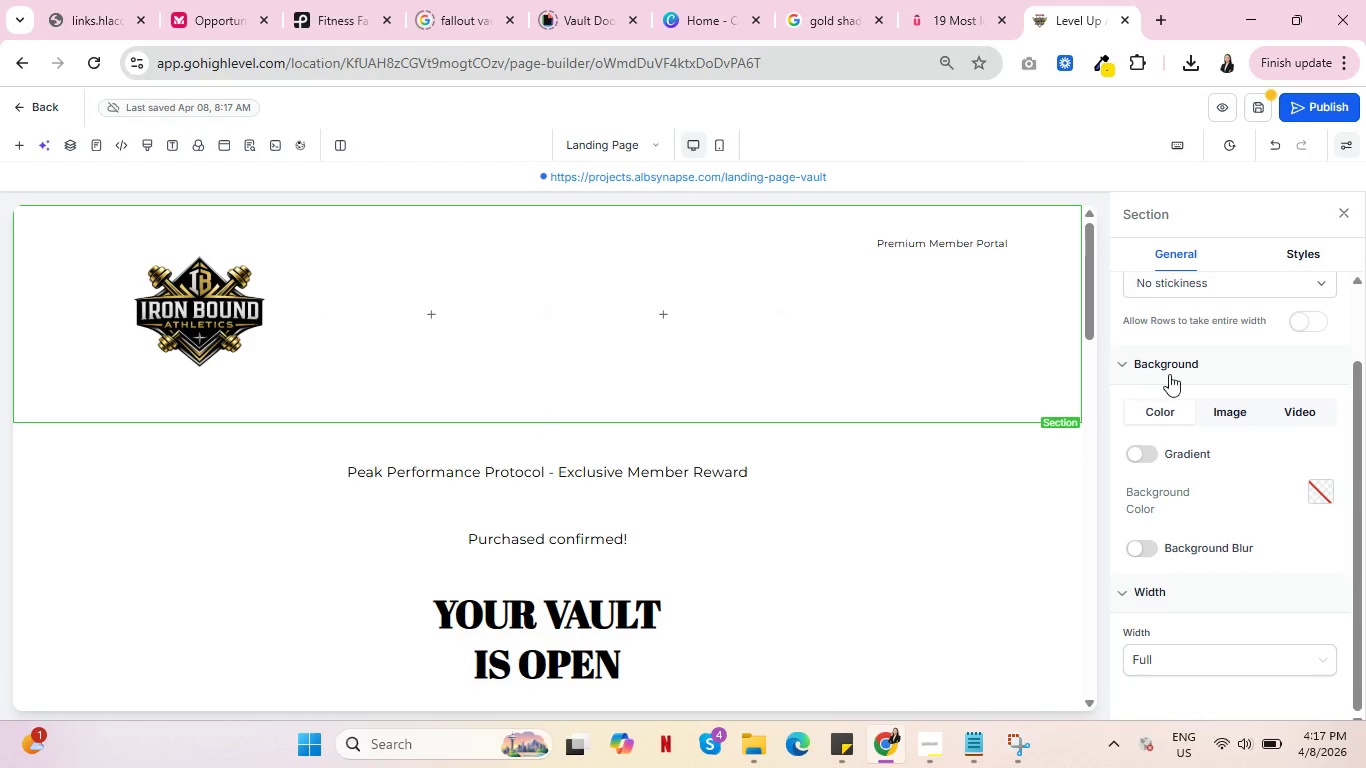 
left_click([1296, 411])
 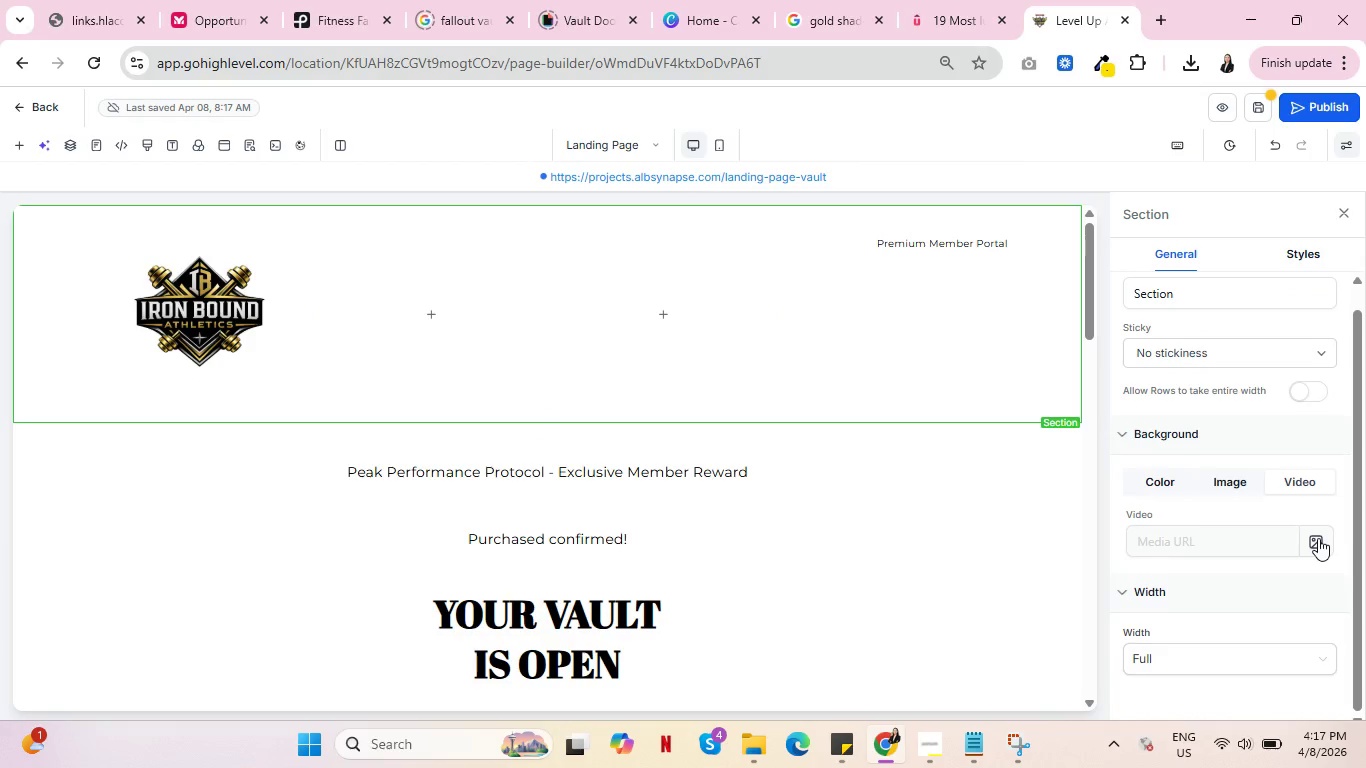 
left_click([1318, 538])
 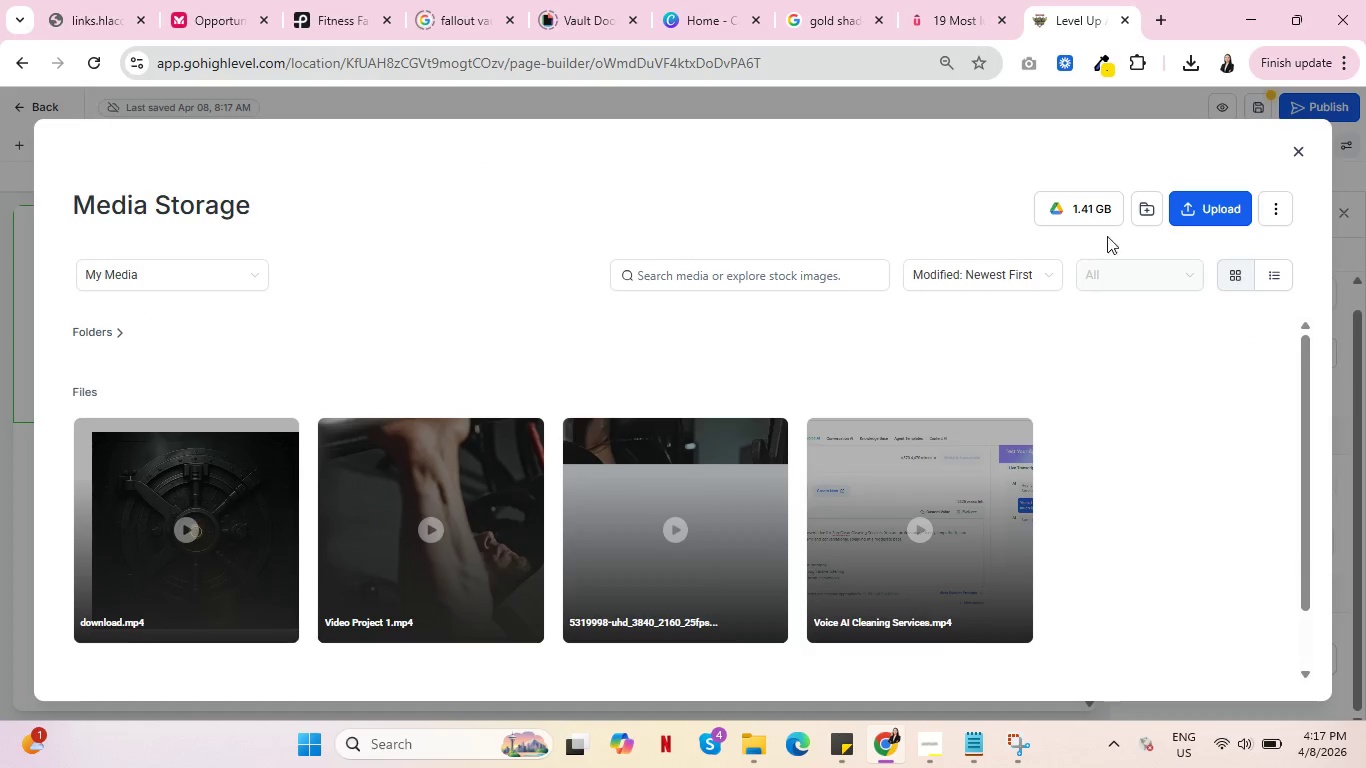 
left_click([1216, 209])
 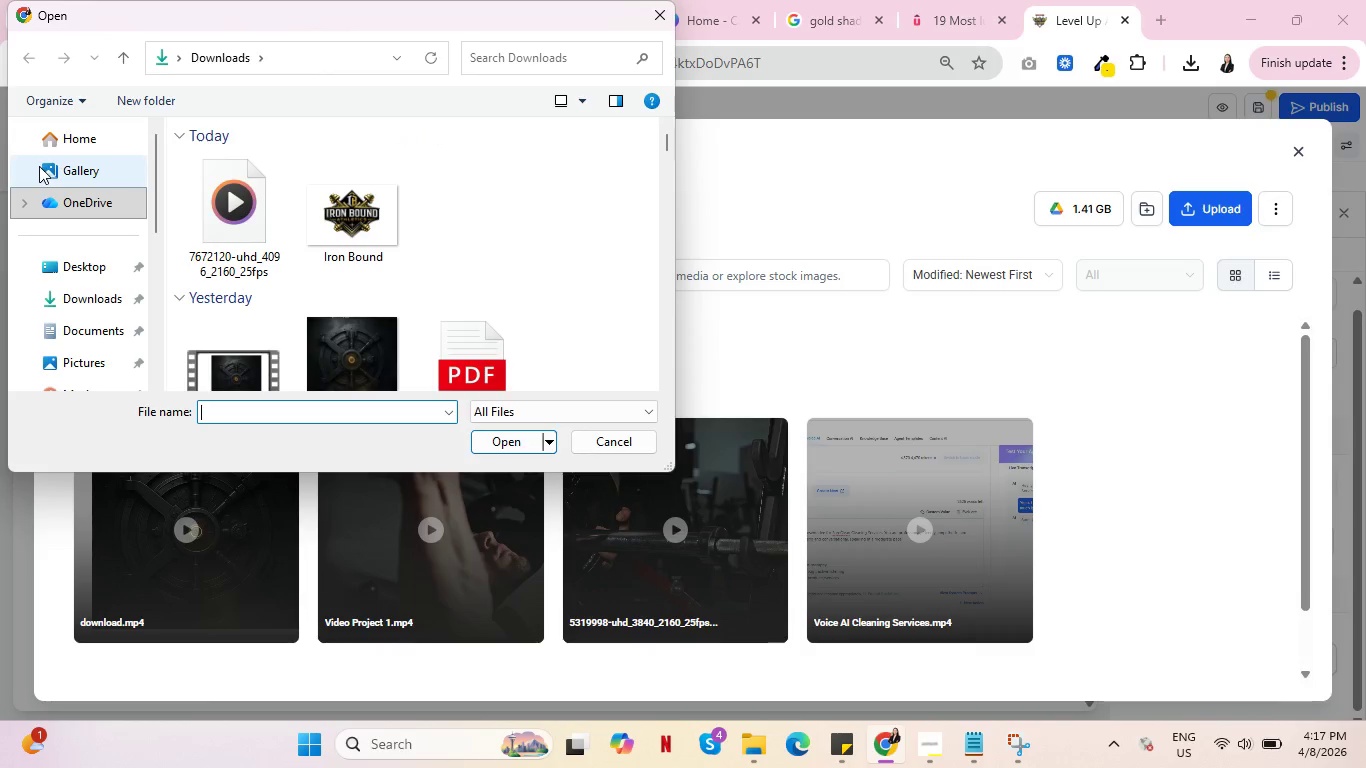 
left_click([266, 222])
 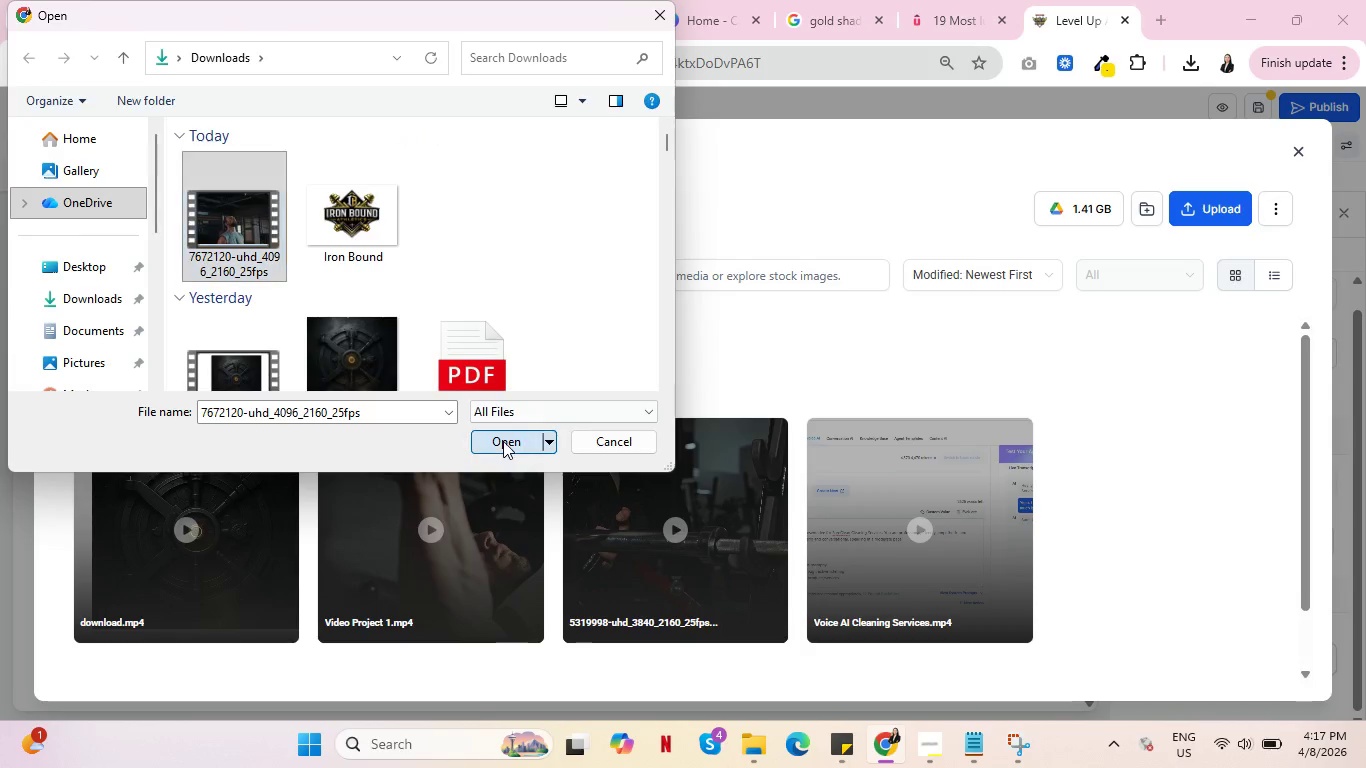 
left_click([503, 441])
 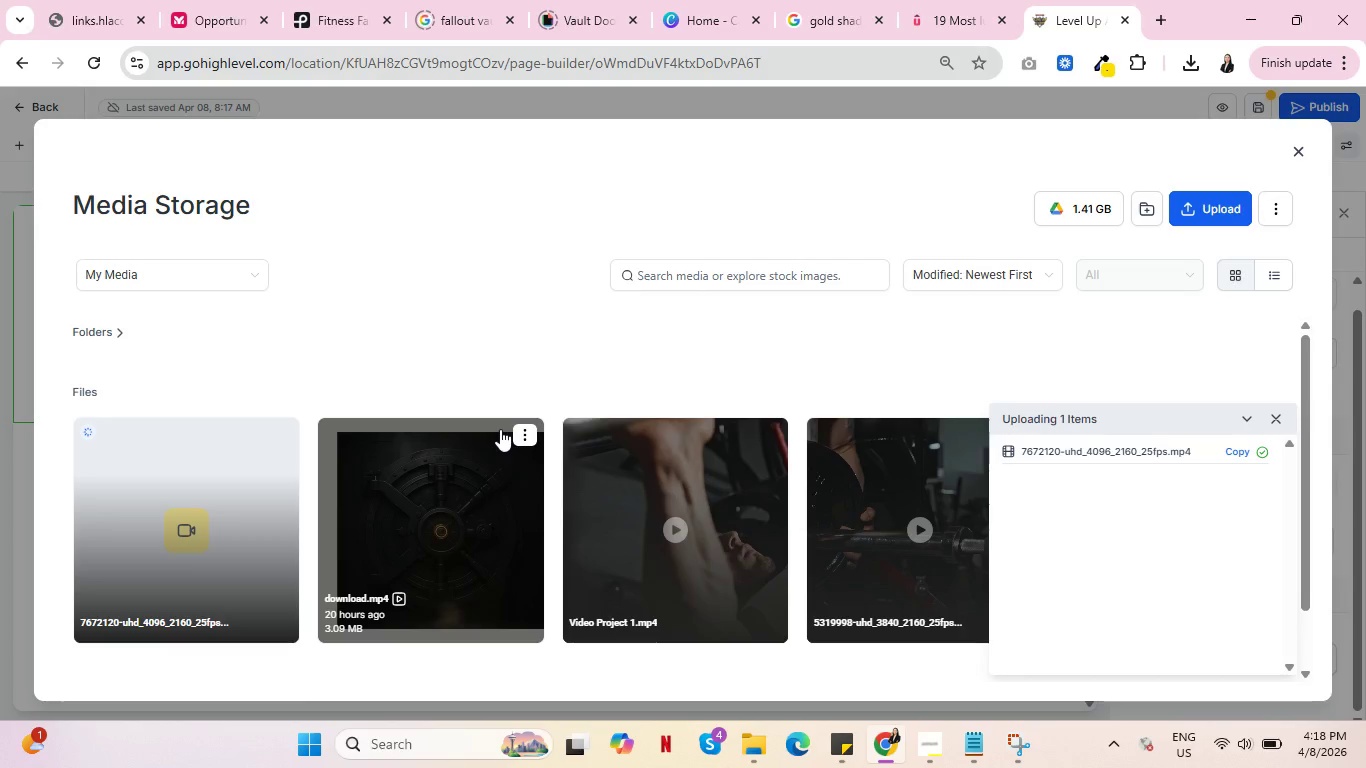 
wait(21.41)
 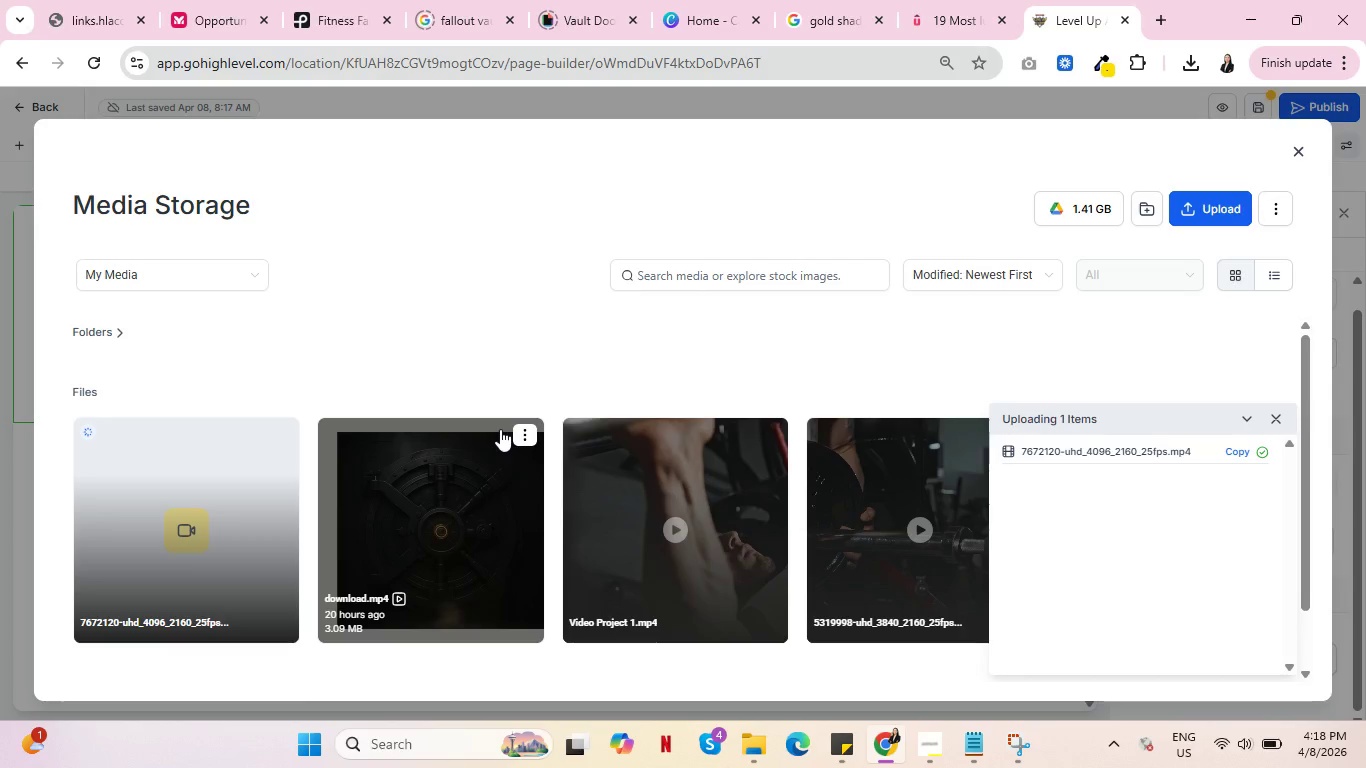 
left_click([162, 506])
 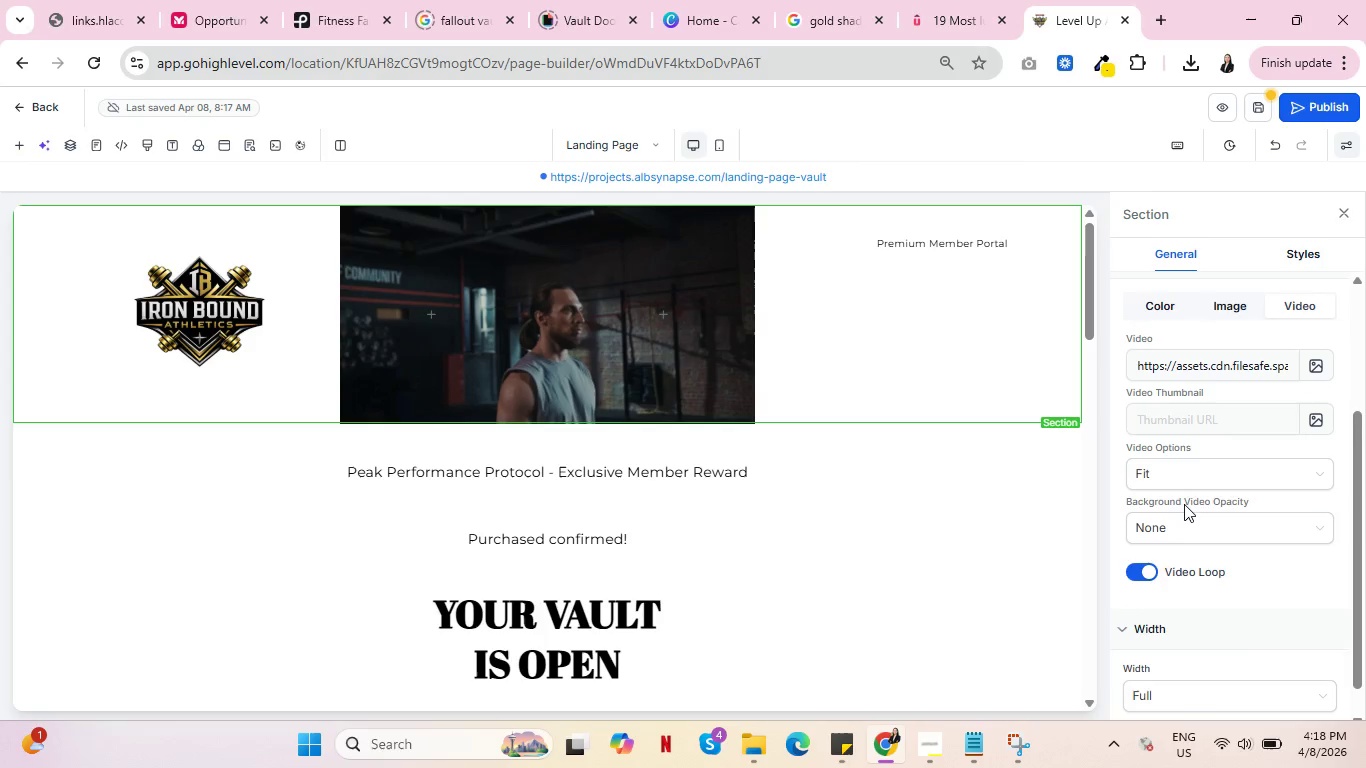 
left_click([1246, 462])
 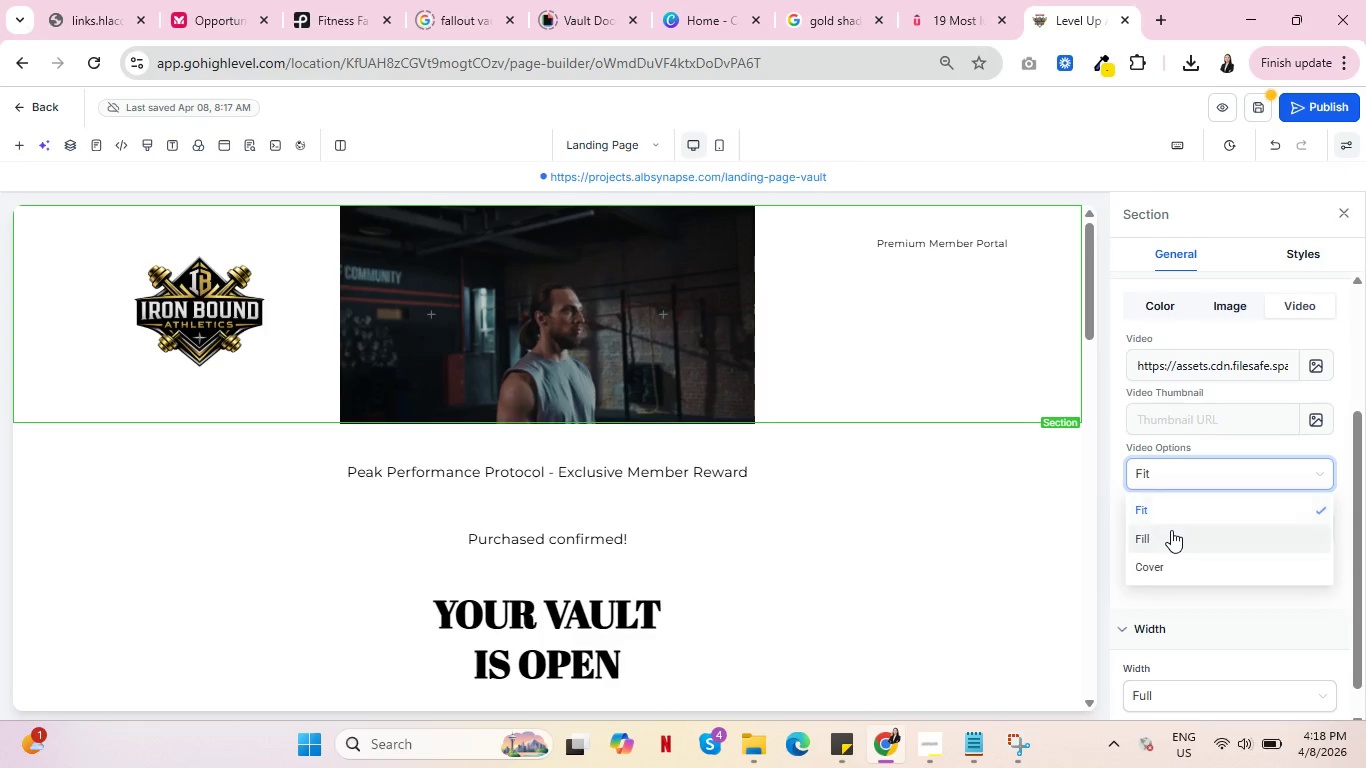 
left_click([1171, 530])
 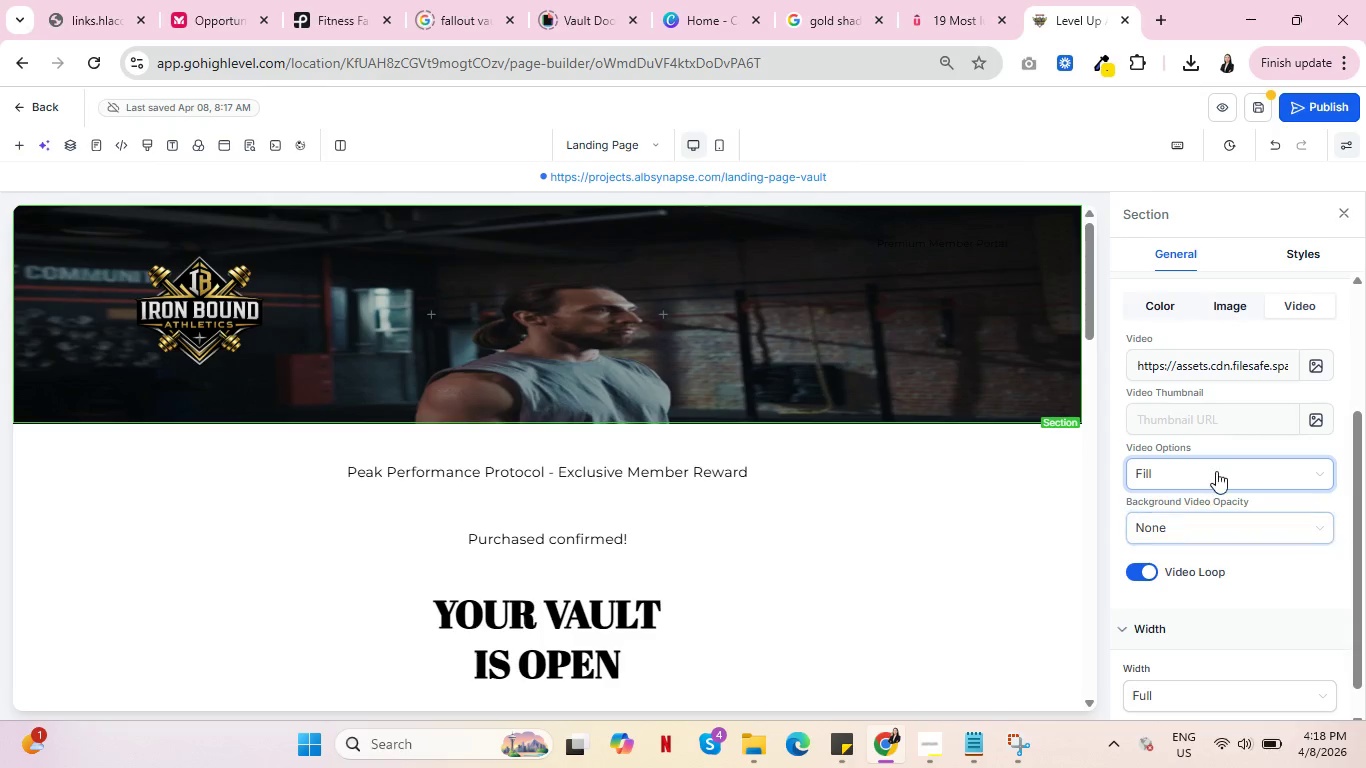 
left_click([1224, 467])
 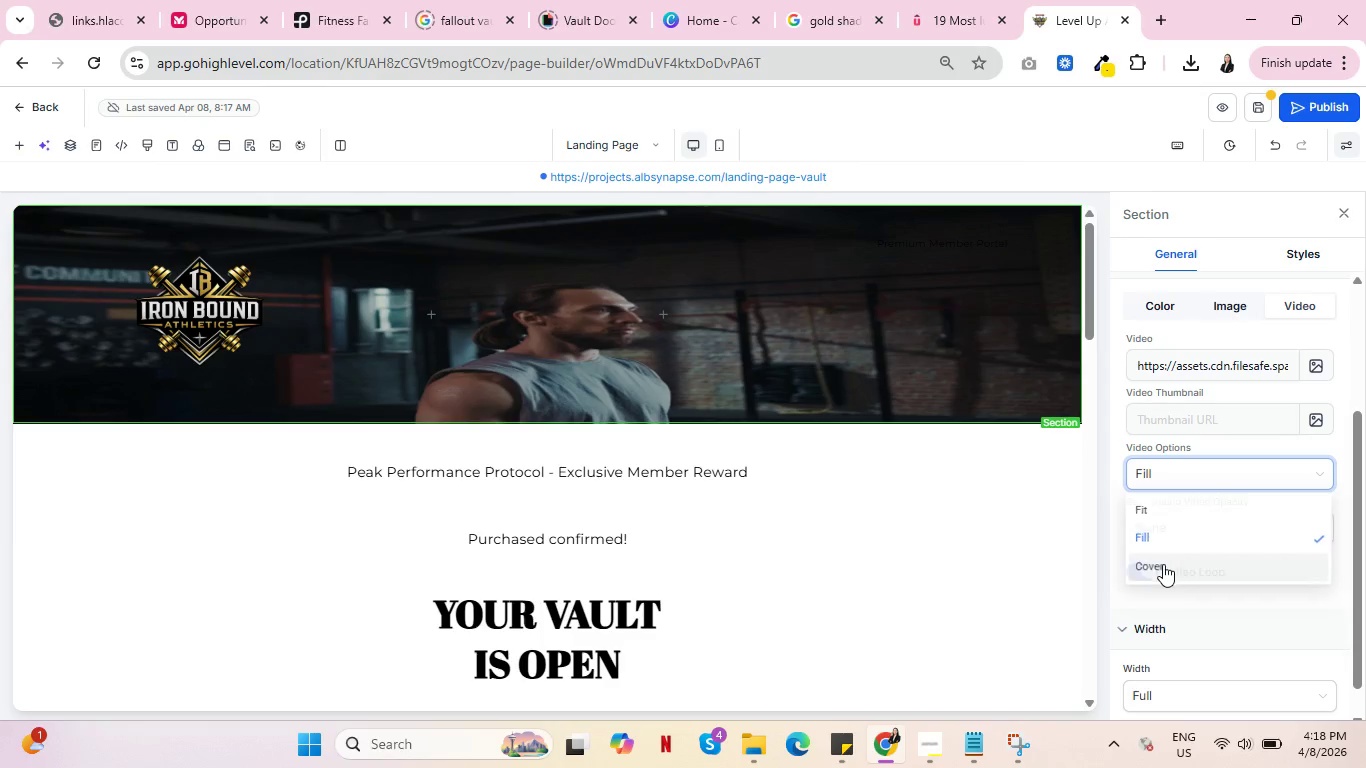 
left_click([1167, 564])
 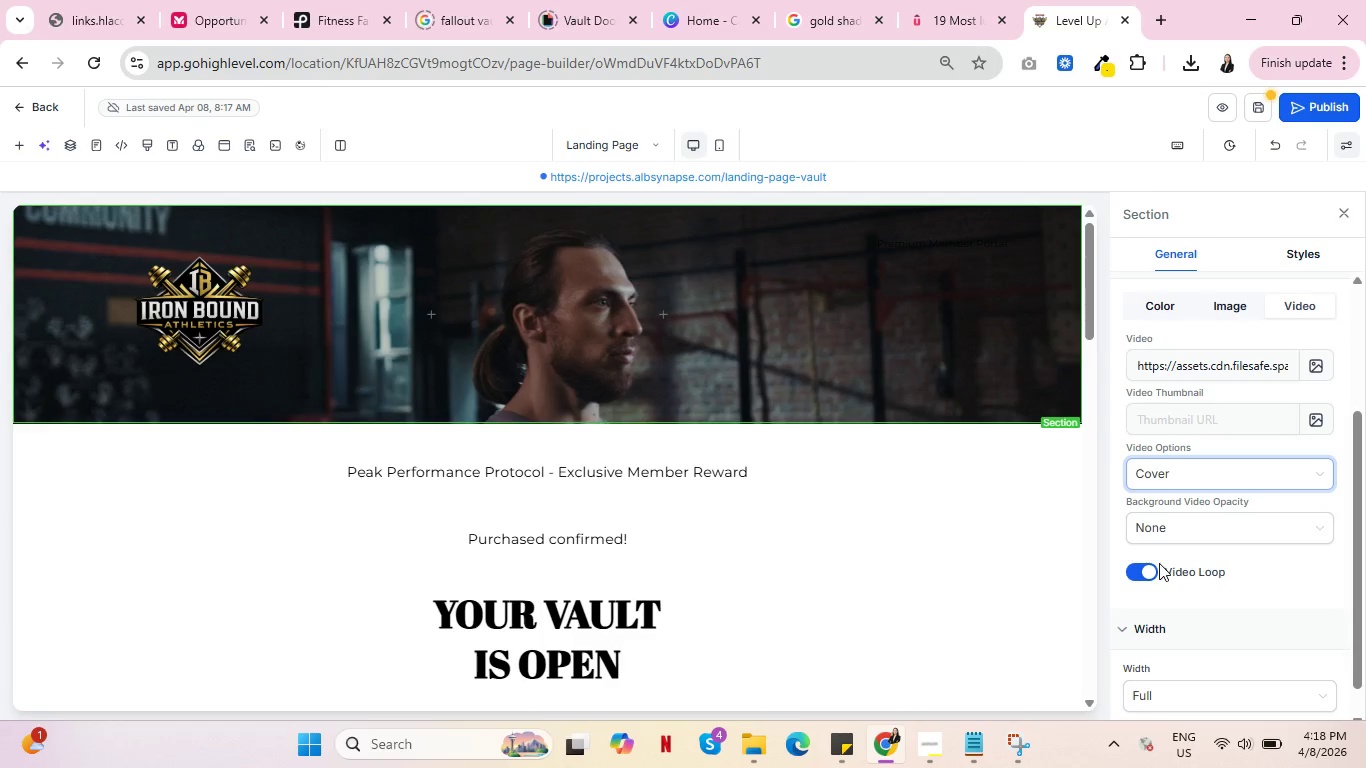 
wait(9.44)
 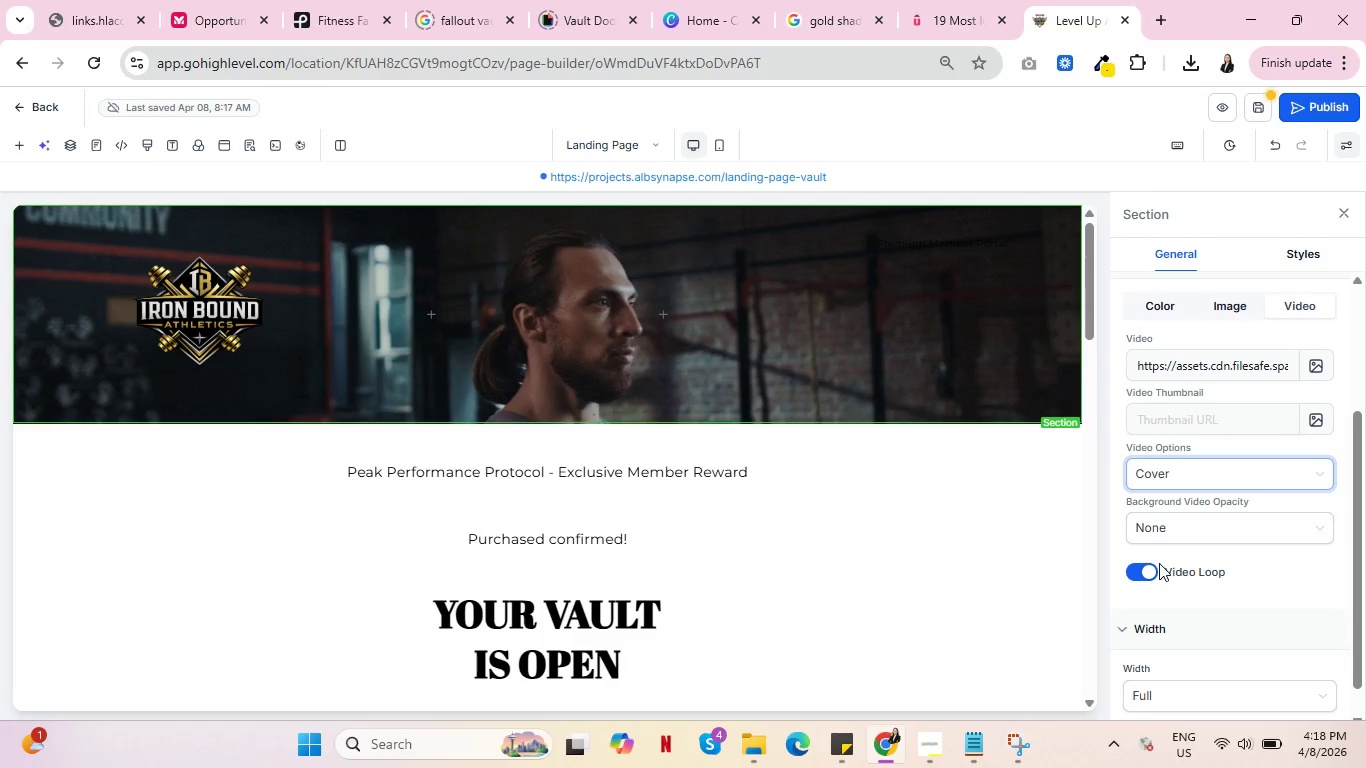 
scroll: coordinate [866, 489], scroll_direction: up, amount: 4.0
 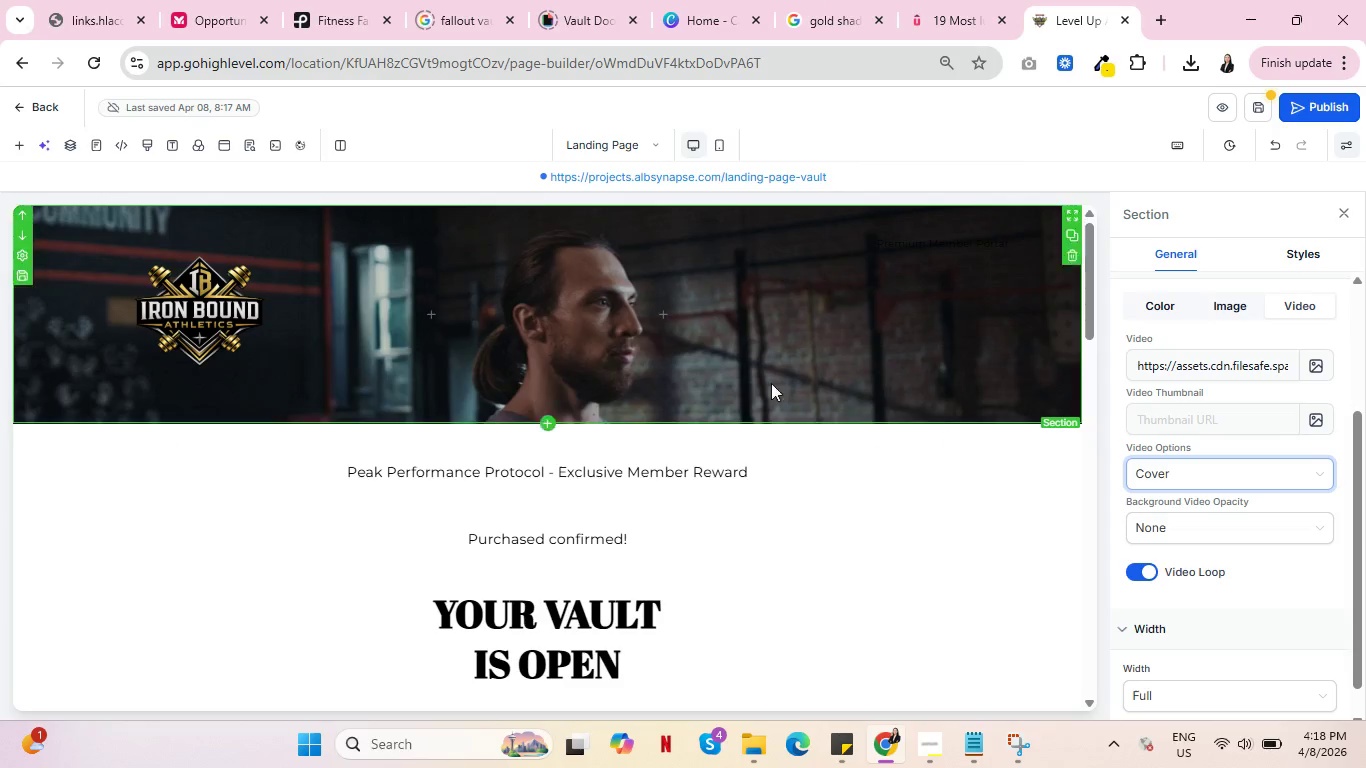 
mouse_move([458, 325])
 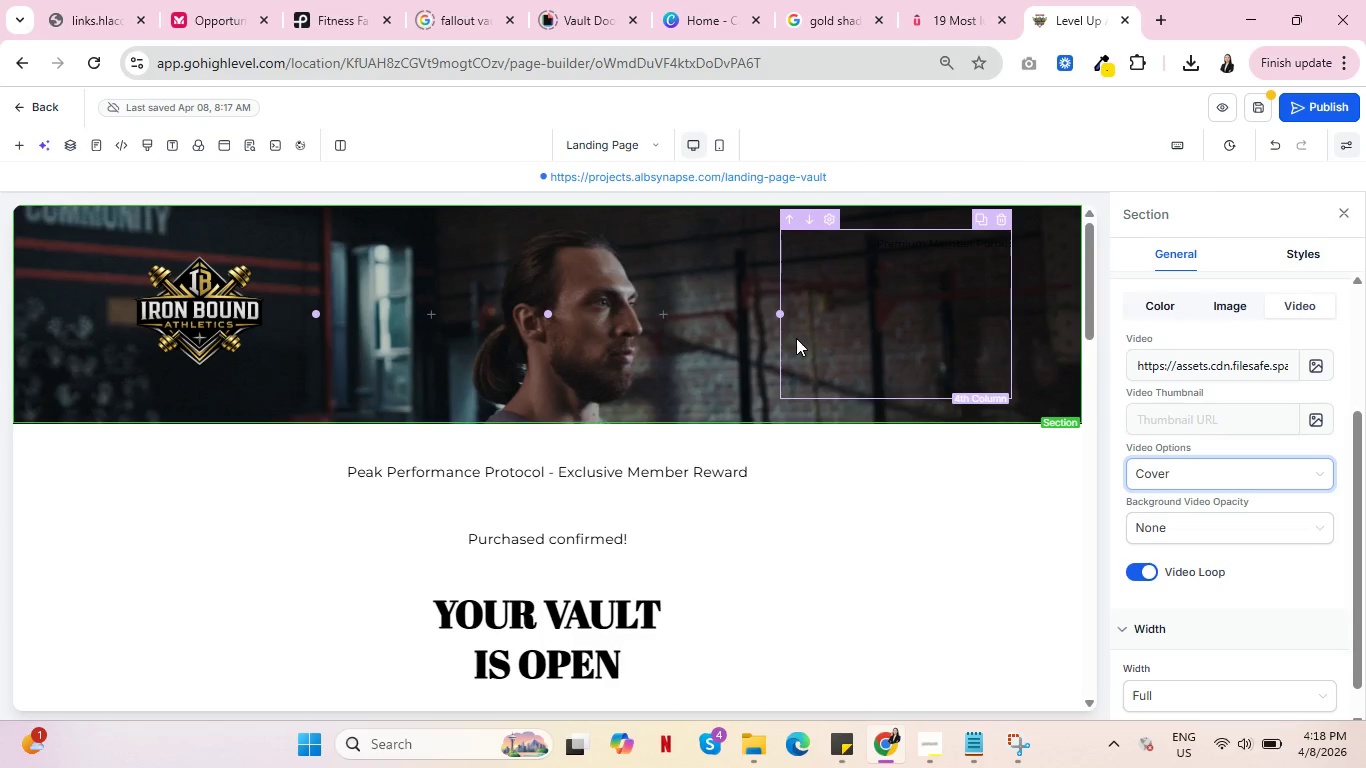 
wait(10.61)
 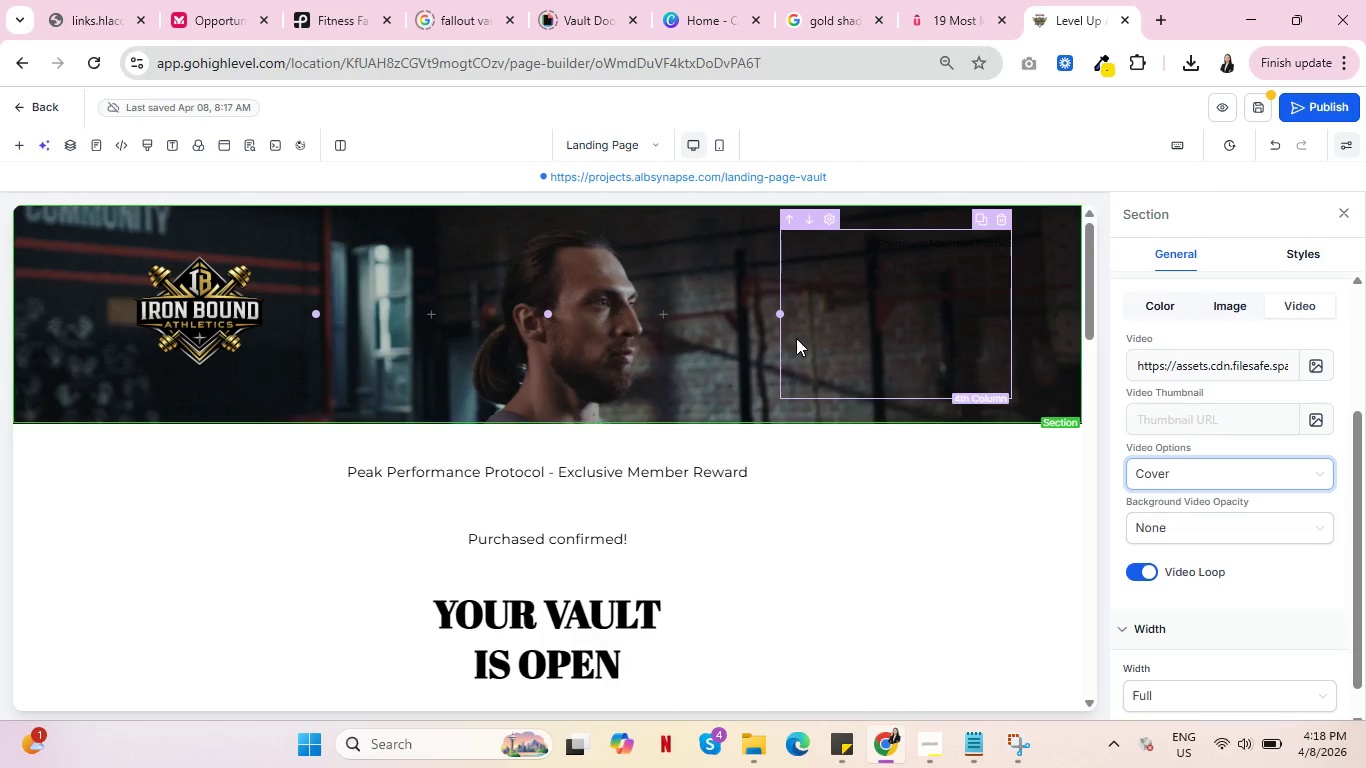 
left_click([1154, 304])
 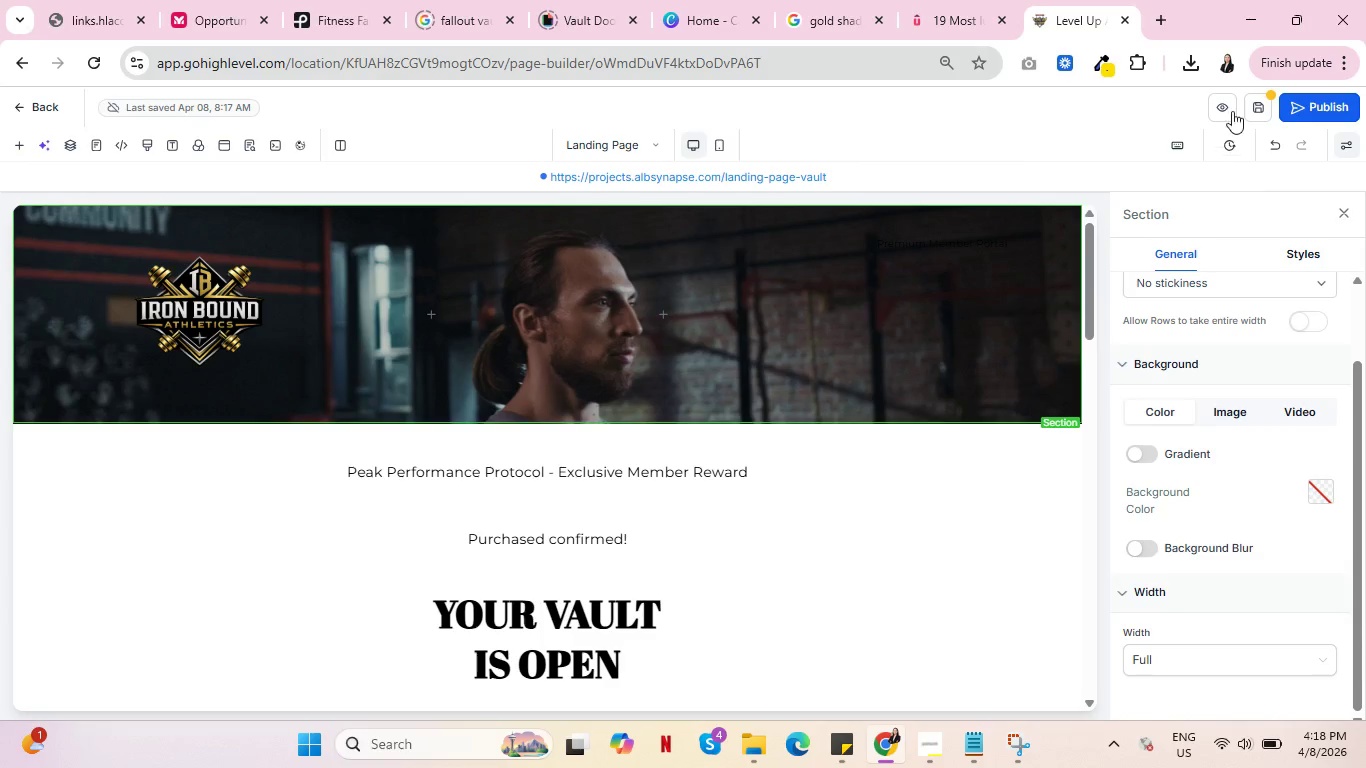 
left_click([1267, 111])
 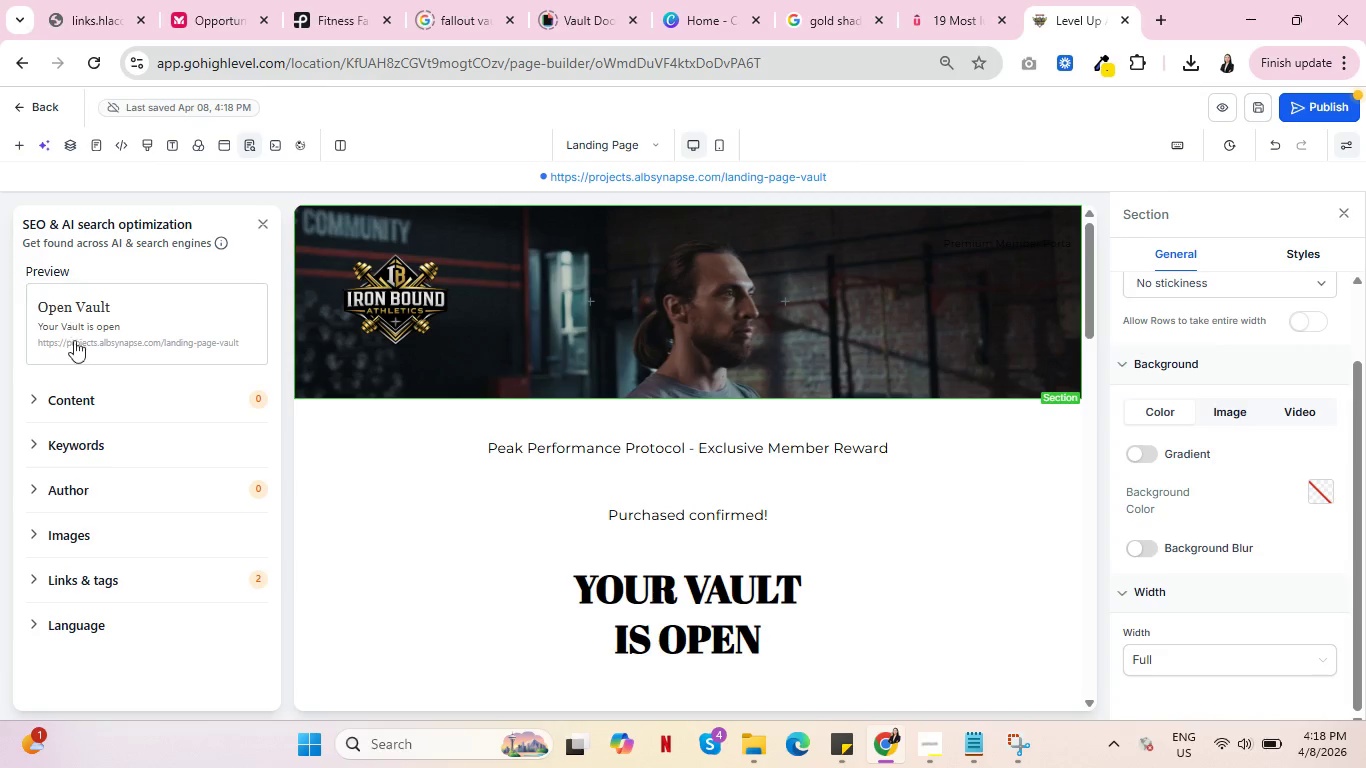 
left_click([85, 309])
 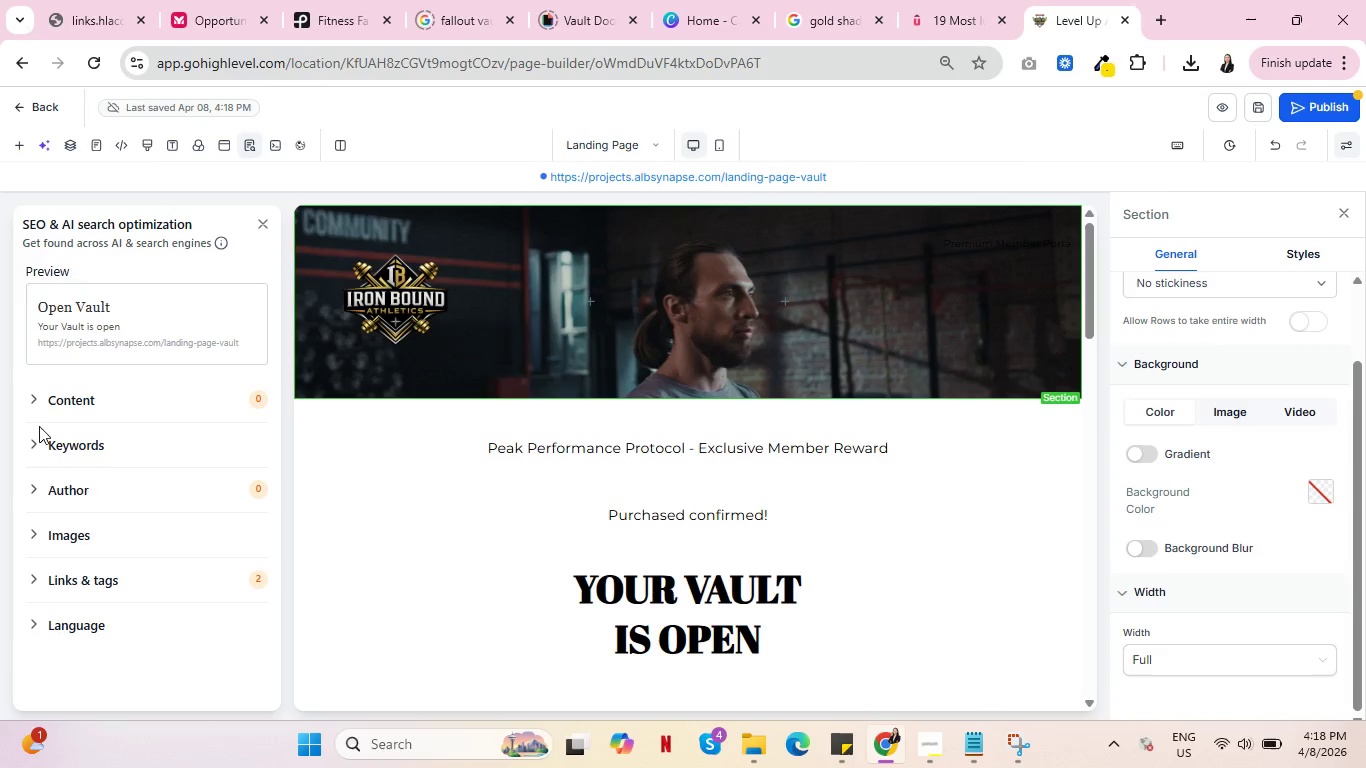 
left_click([32, 399])
 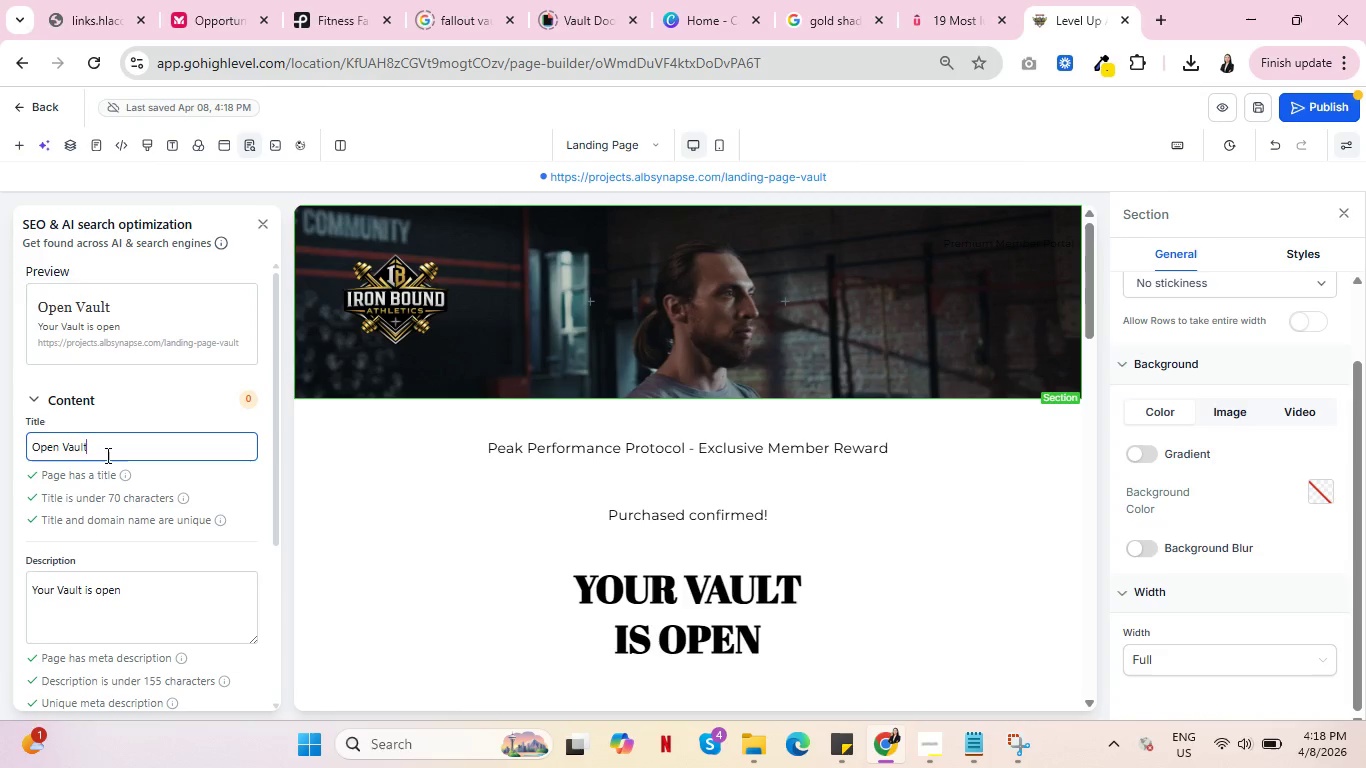 
left_click_drag(start_coordinate=[106, 455], to_coordinate=[31, 438])
 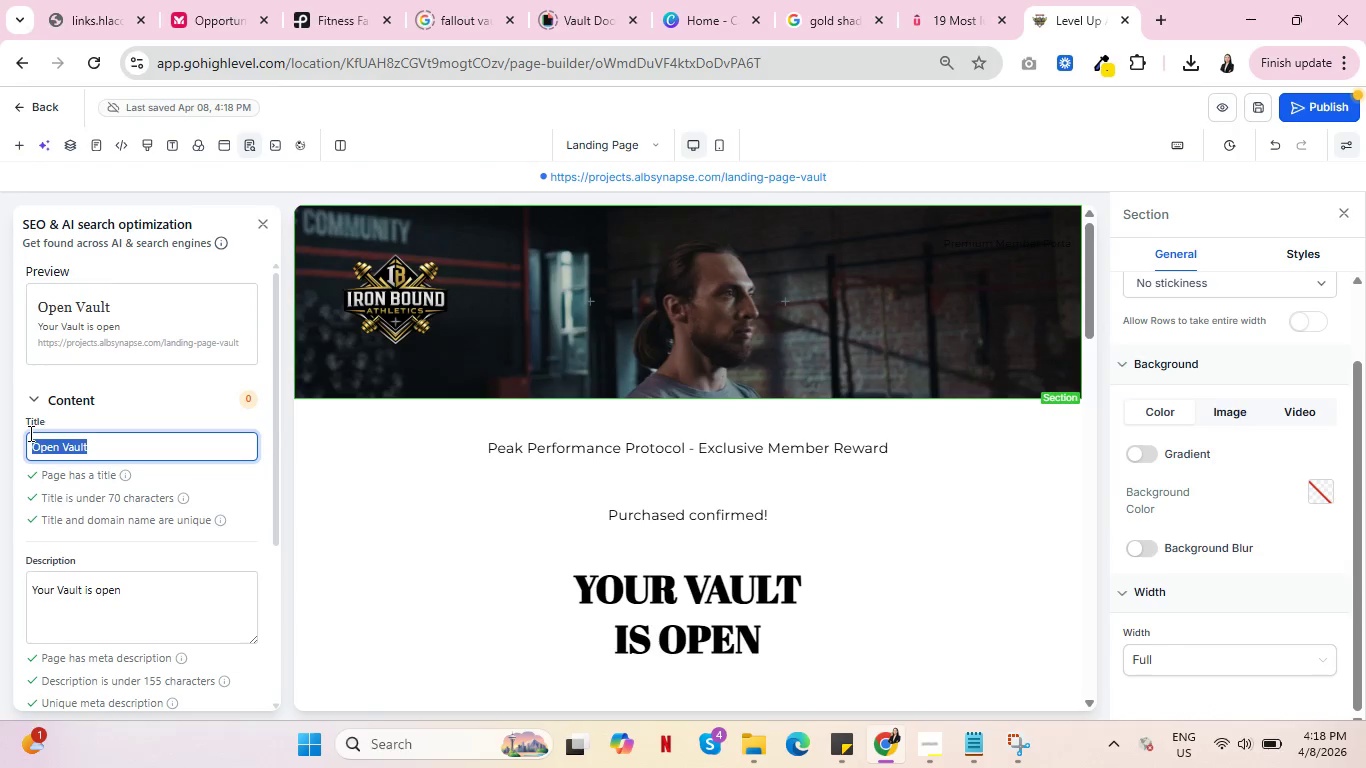 
type(Claim Your Reward)
 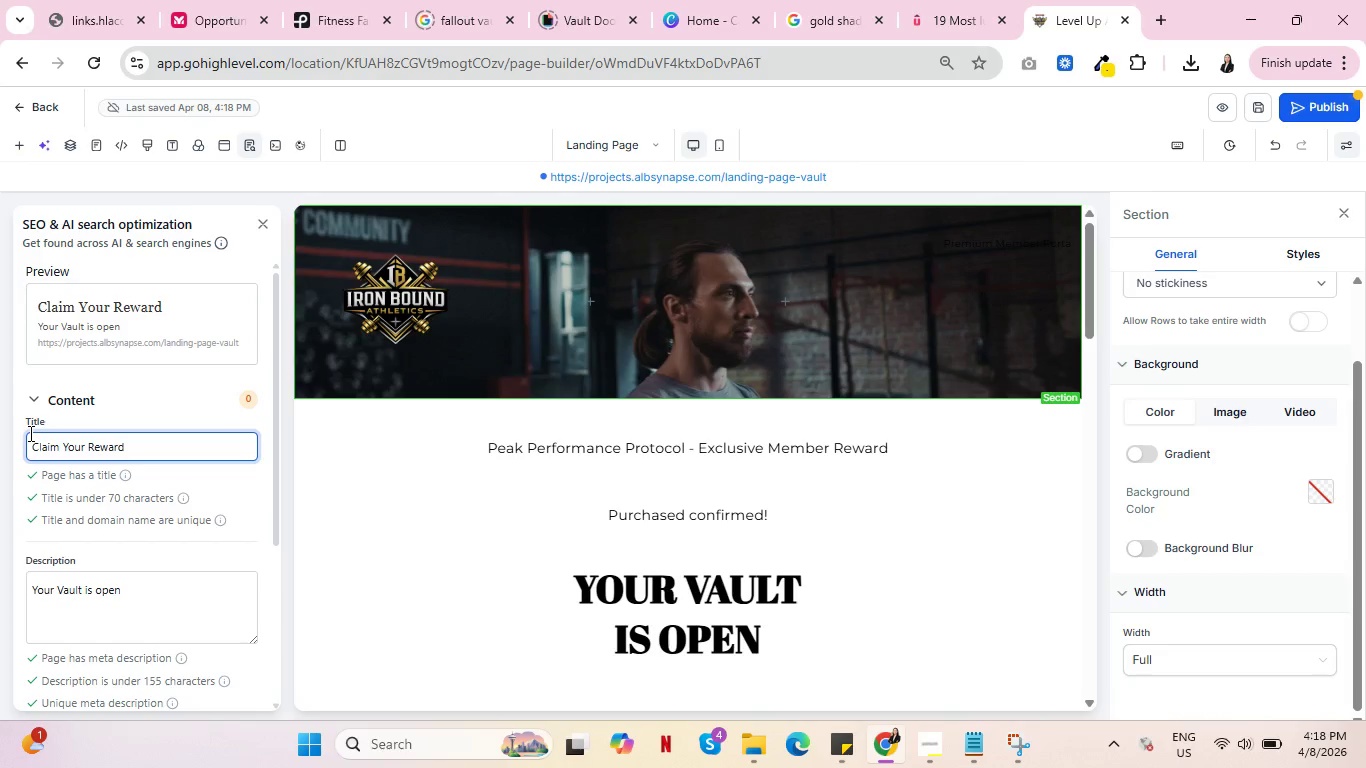 
wait(5.2)
 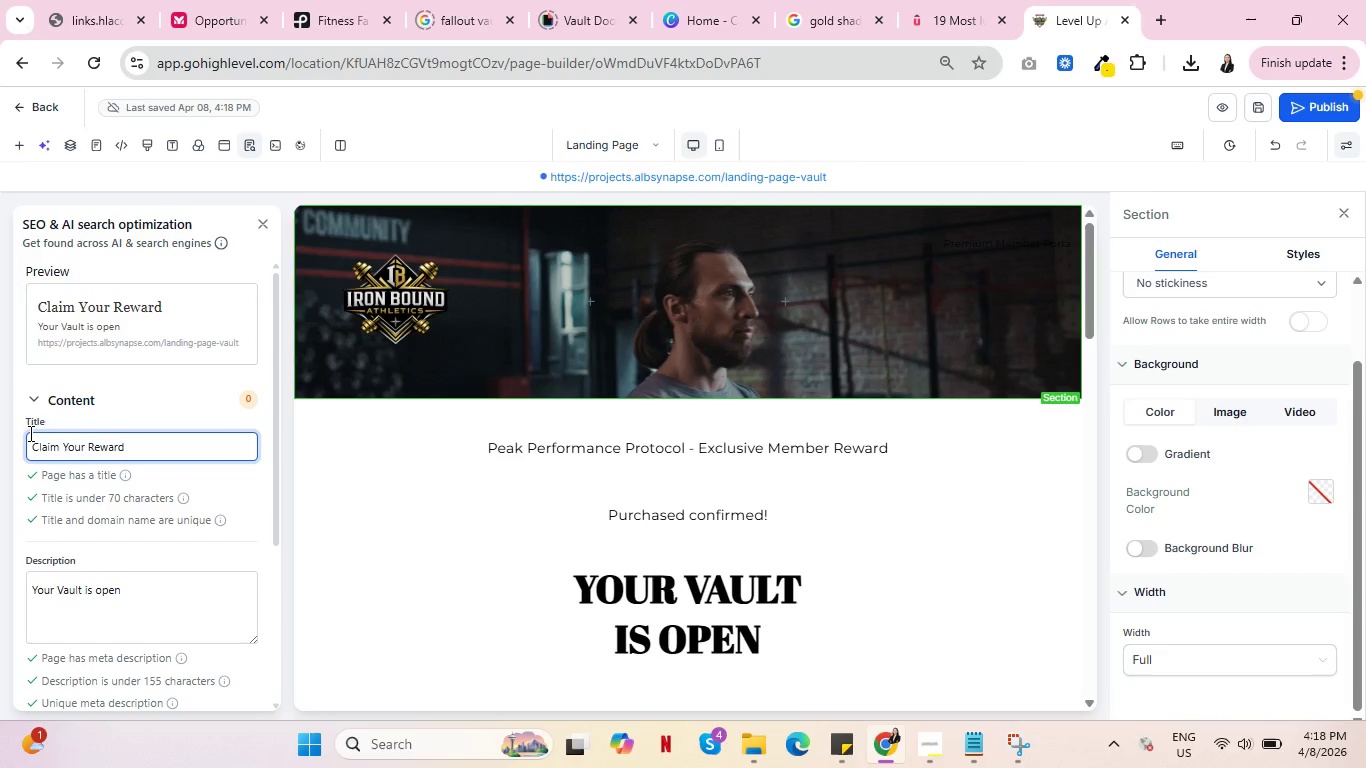 
left_click_drag(start_coordinate=[89, 446], to_coordinate=[7, 440])
 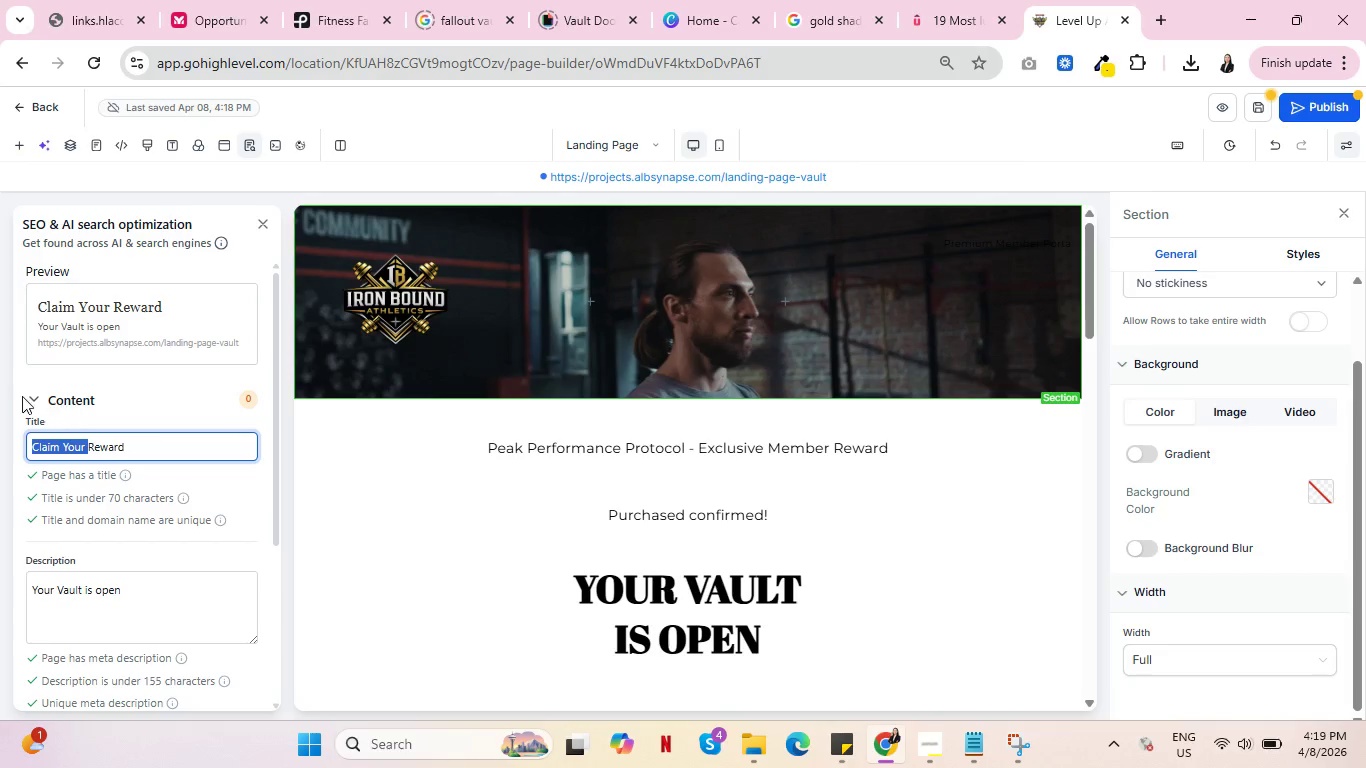 
left_click([32, 395])
 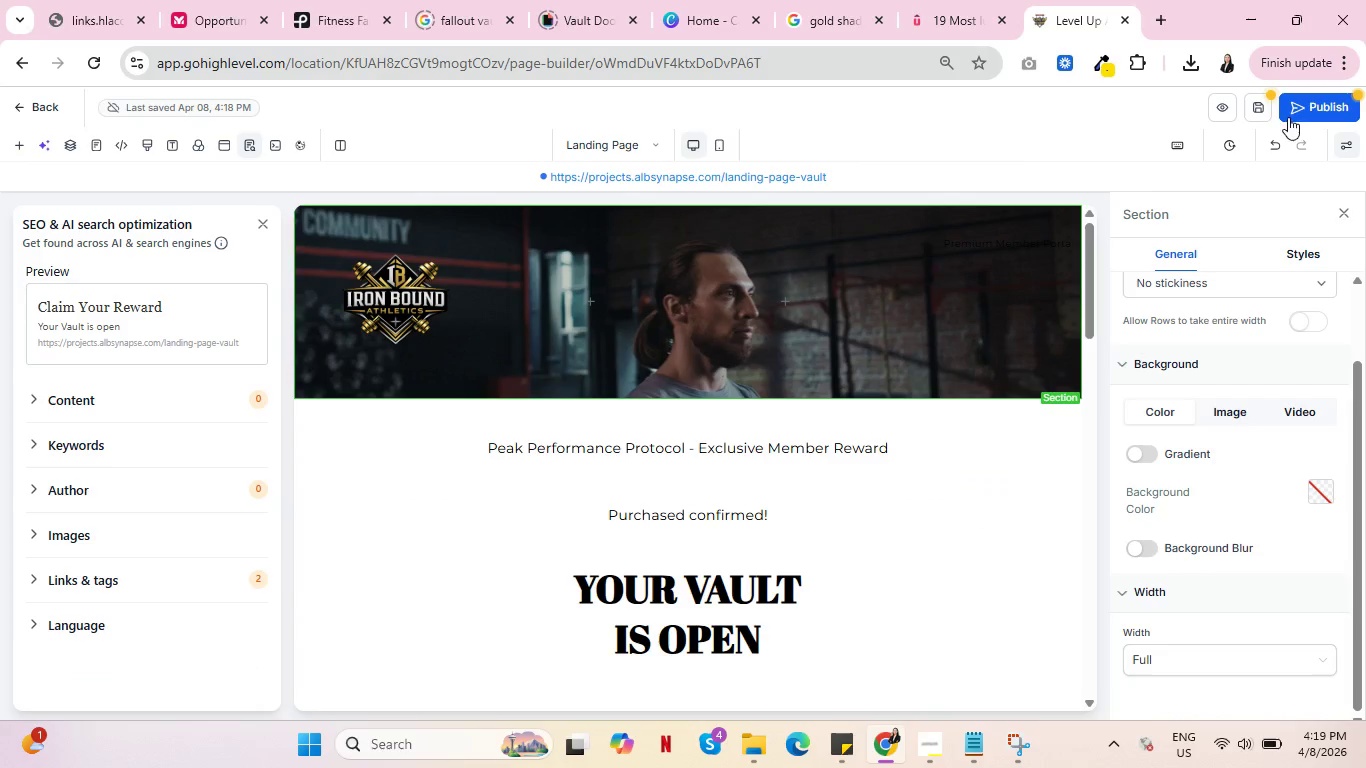 
left_click([1262, 99])
 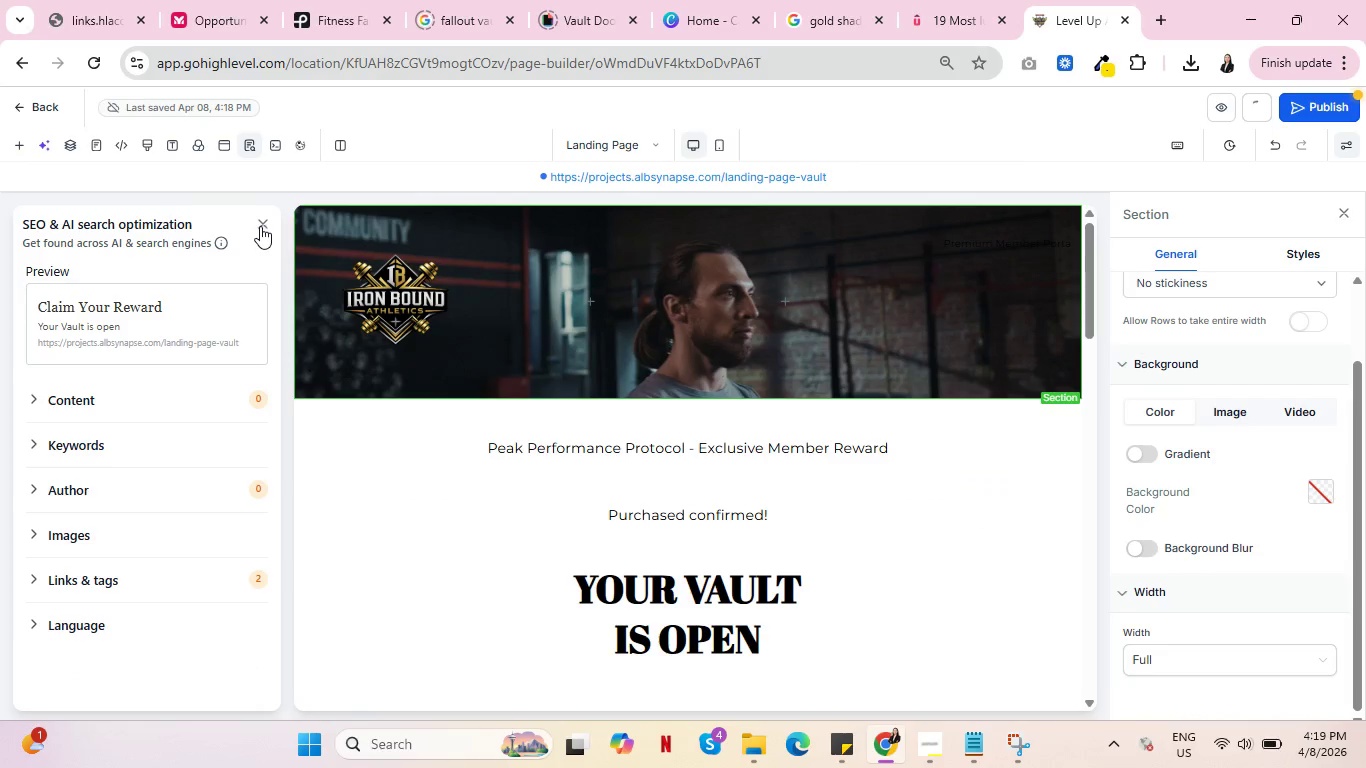 
left_click([260, 226])
 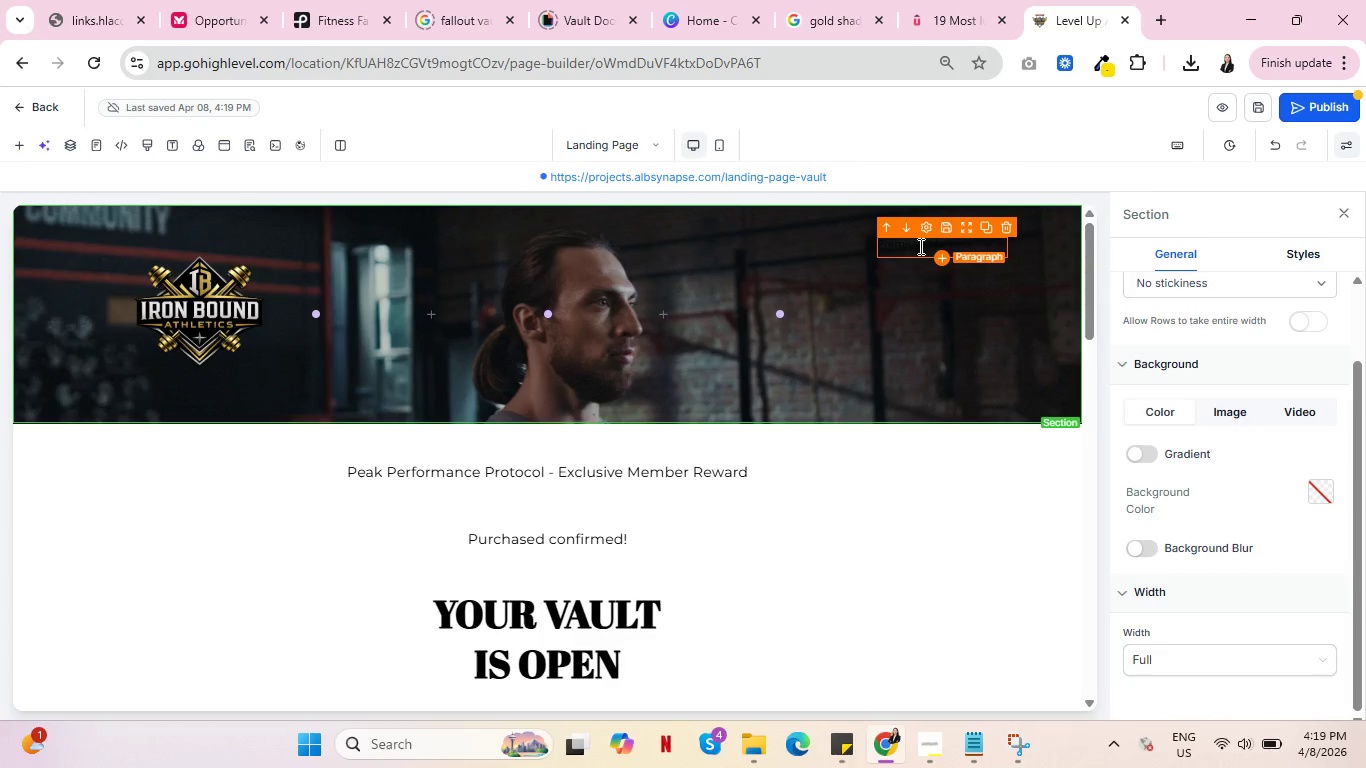 
wait(7.75)
 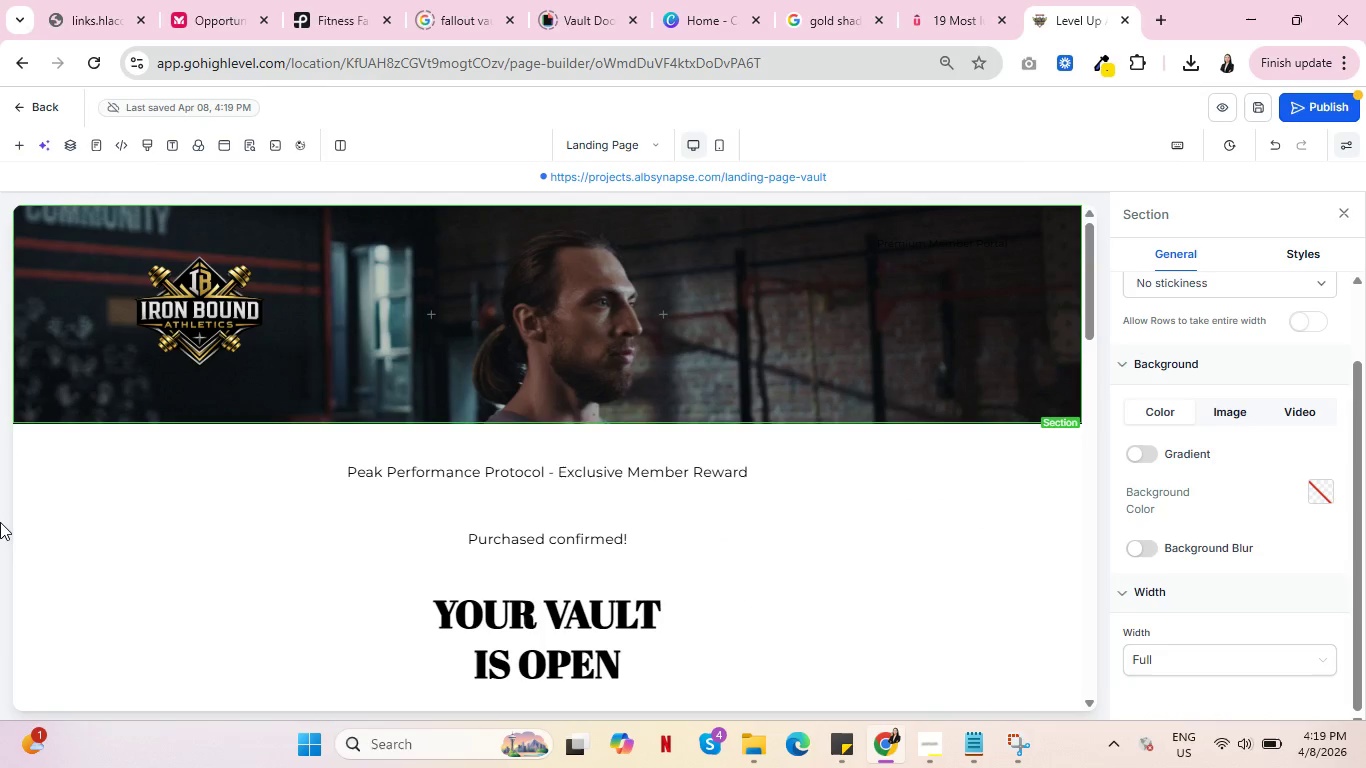 
left_click([1215, 110])
 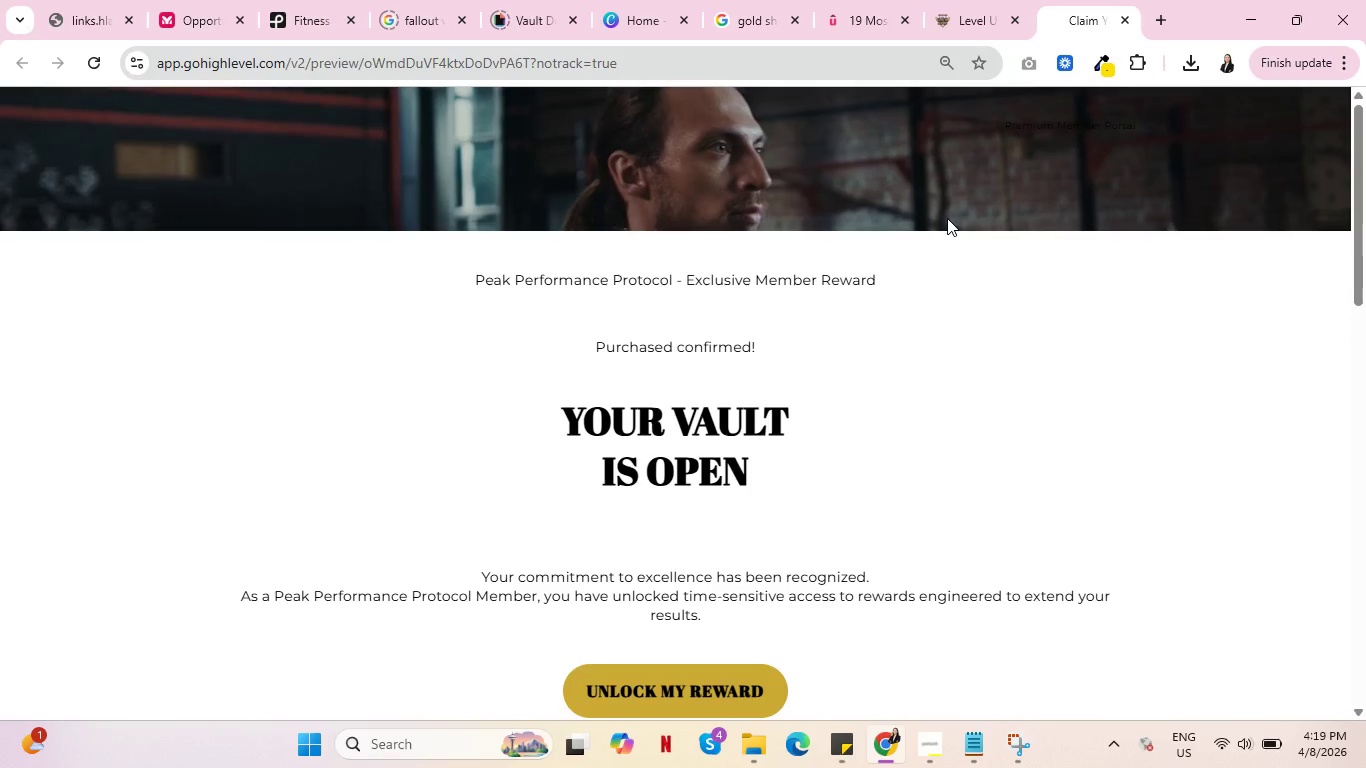 
scroll: coordinate [1018, 369], scroll_direction: up, amount: 11.0
 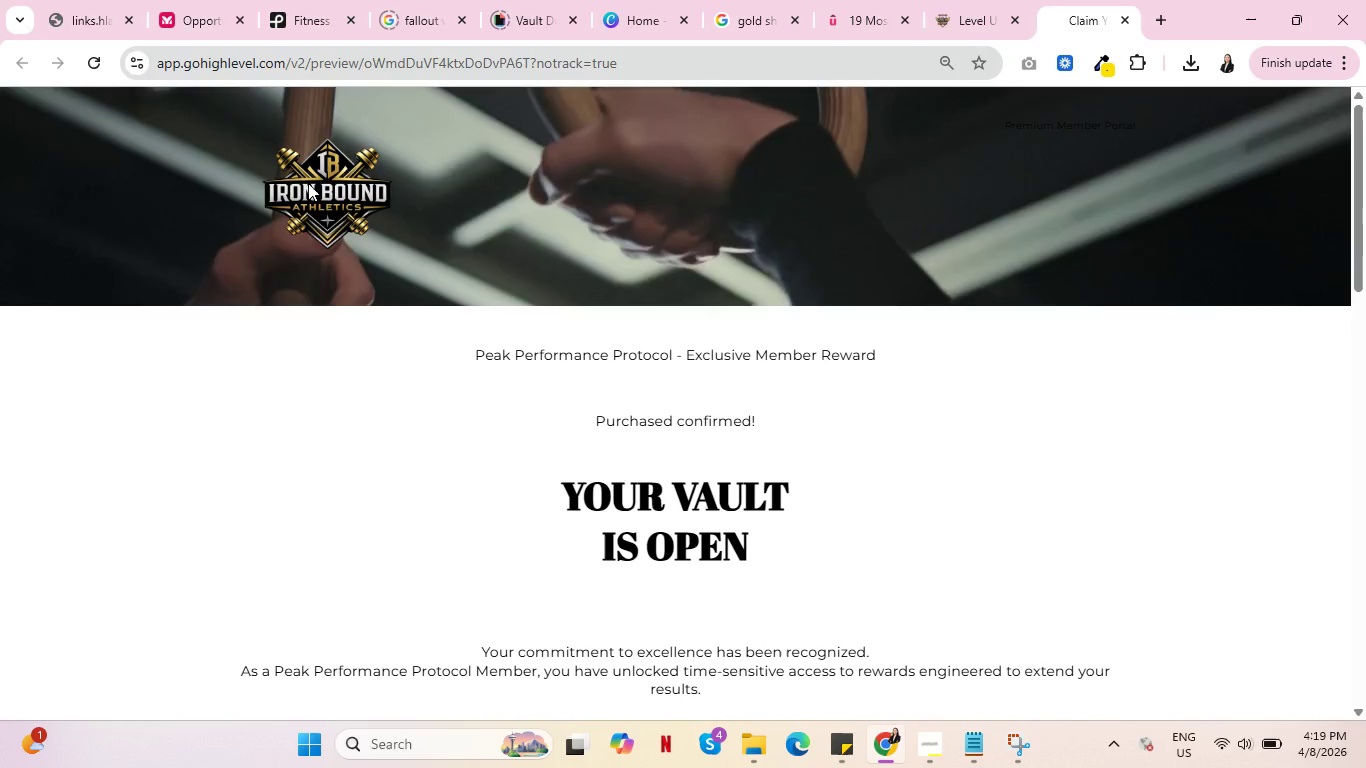 
wait(19.4)
 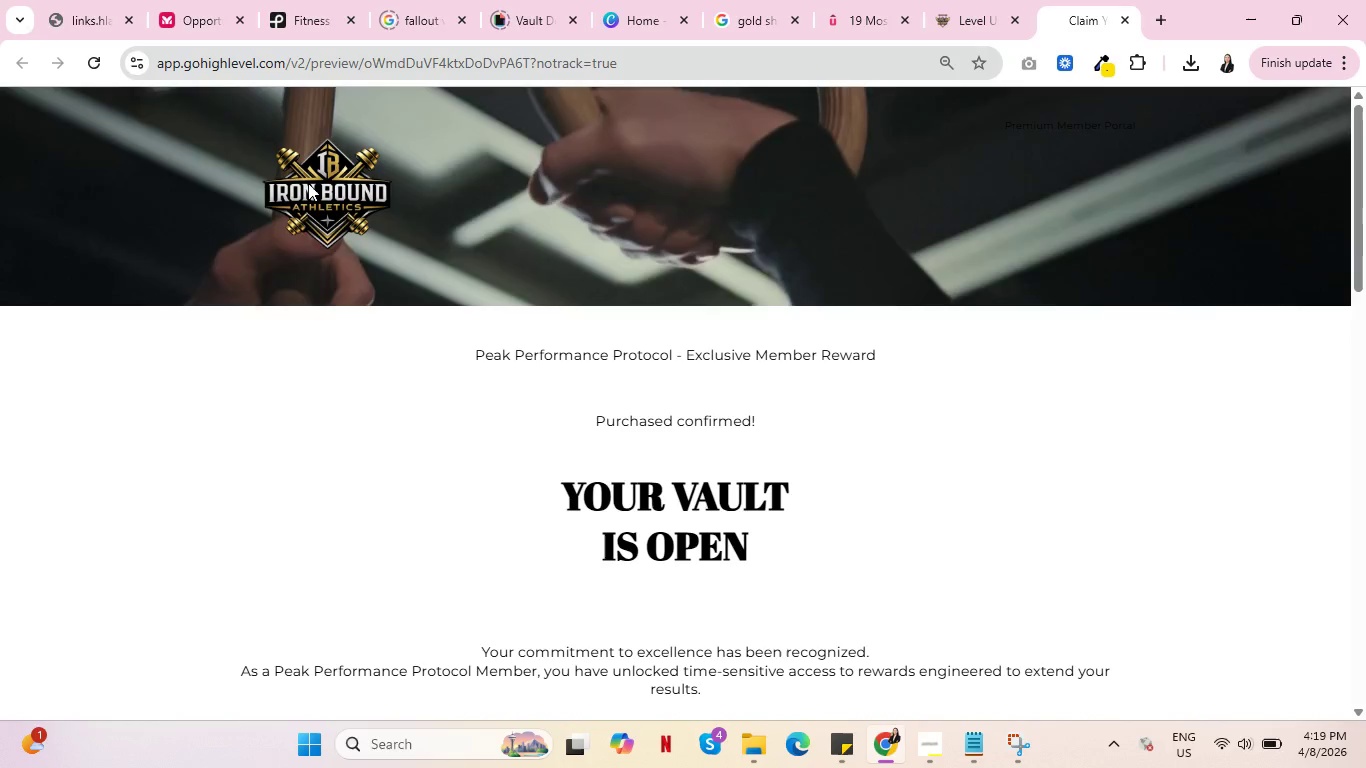 
left_click([963, 0])
 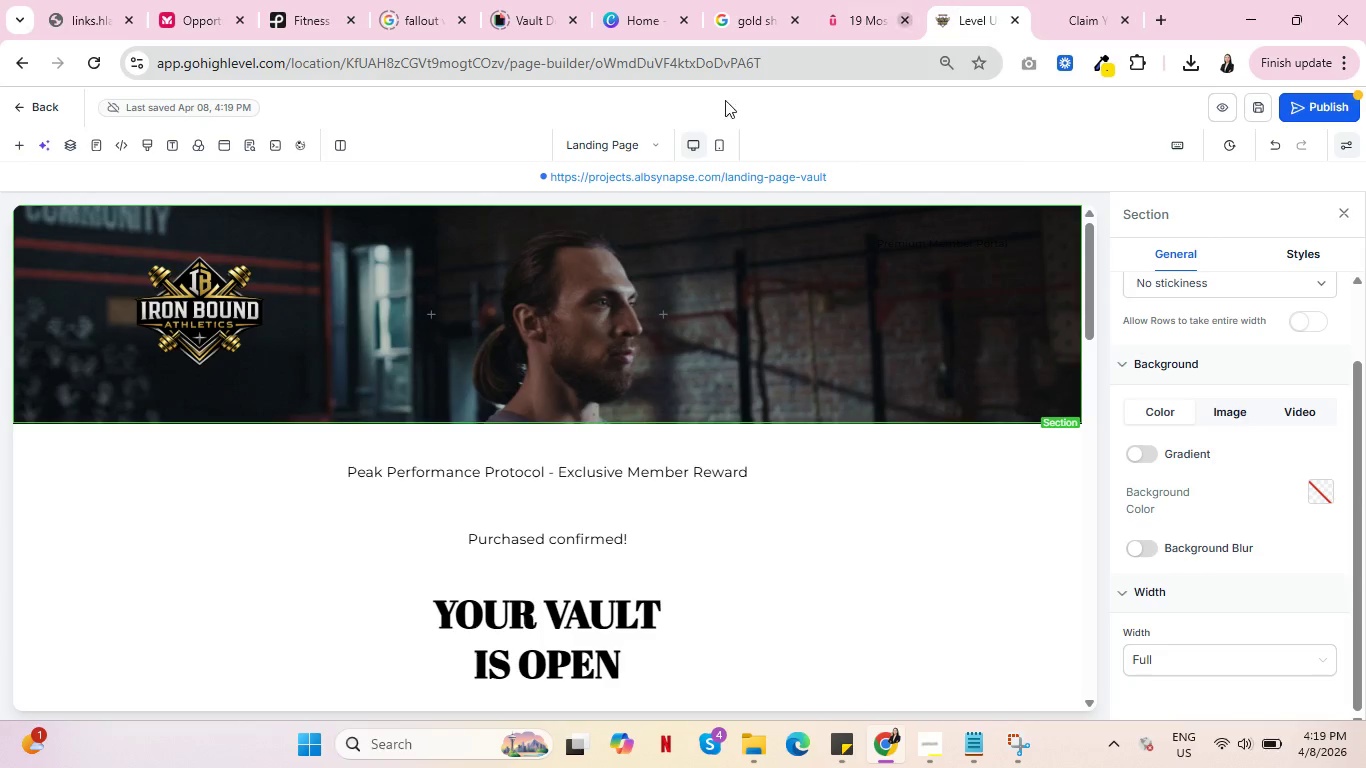 
mouse_move([191, 321])
 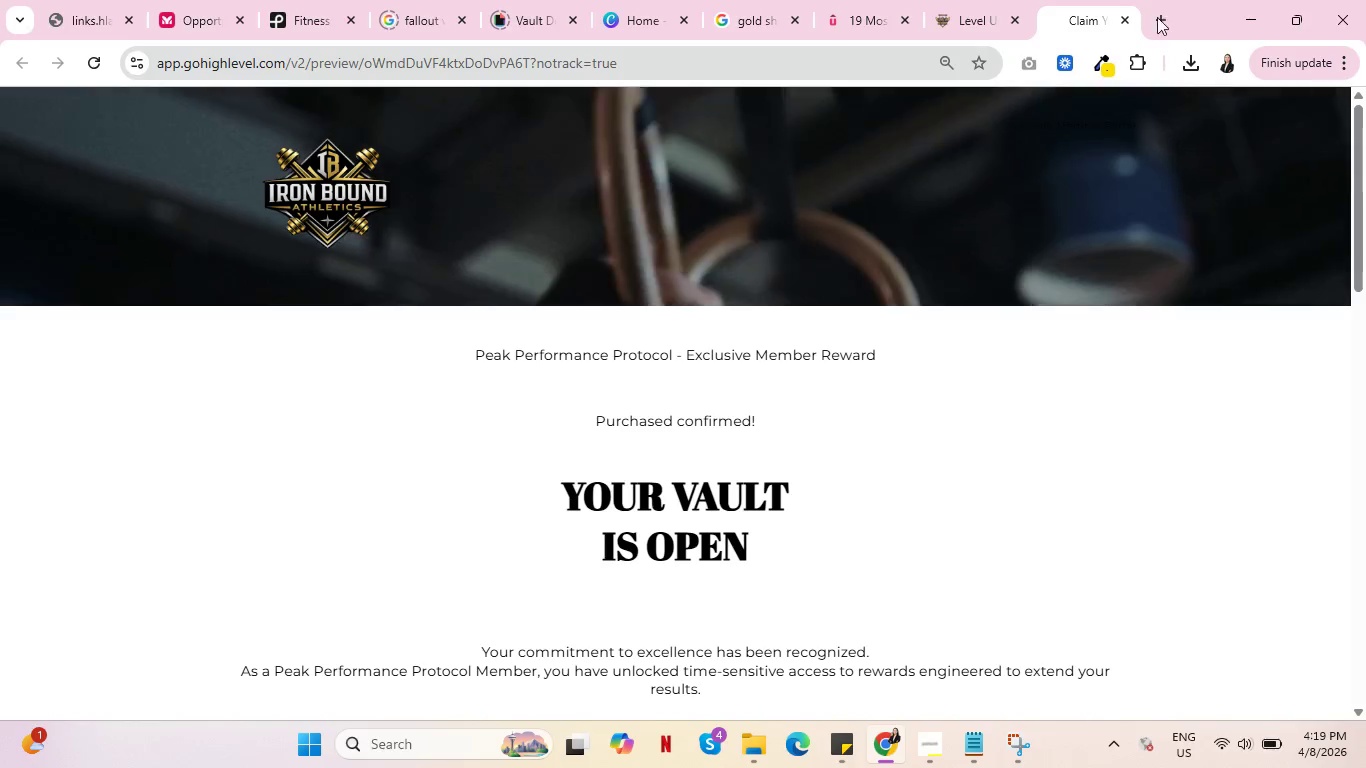 
left_click([991, 0])
 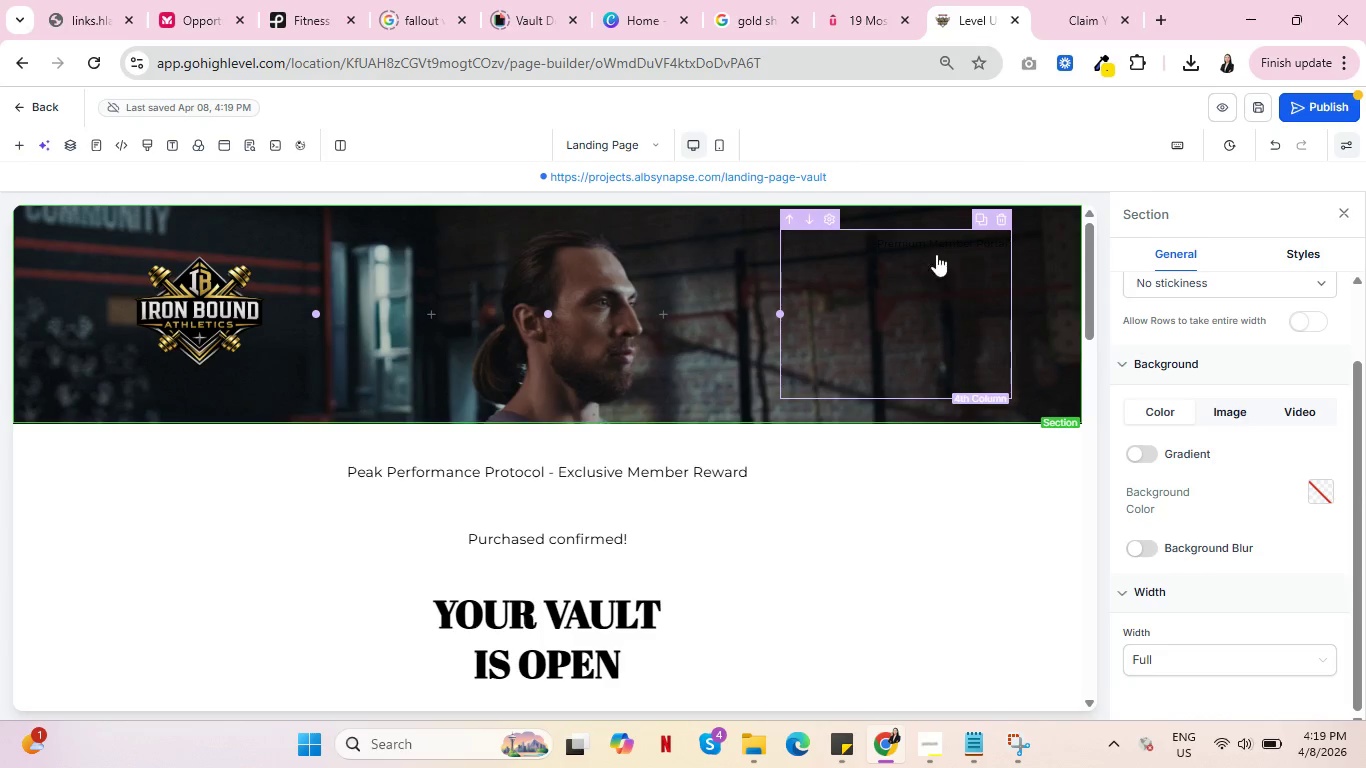 
left_click([933, 241])
 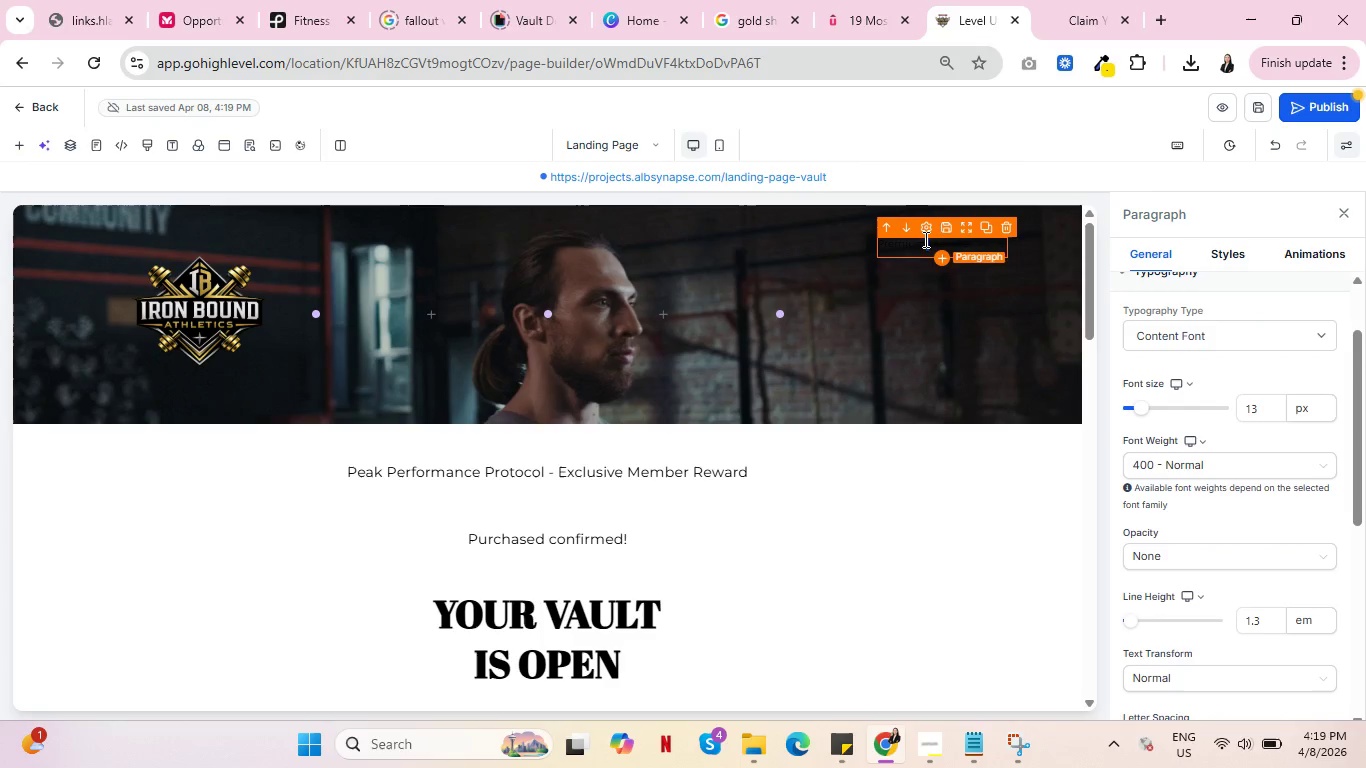 
double_click([924, 239])
 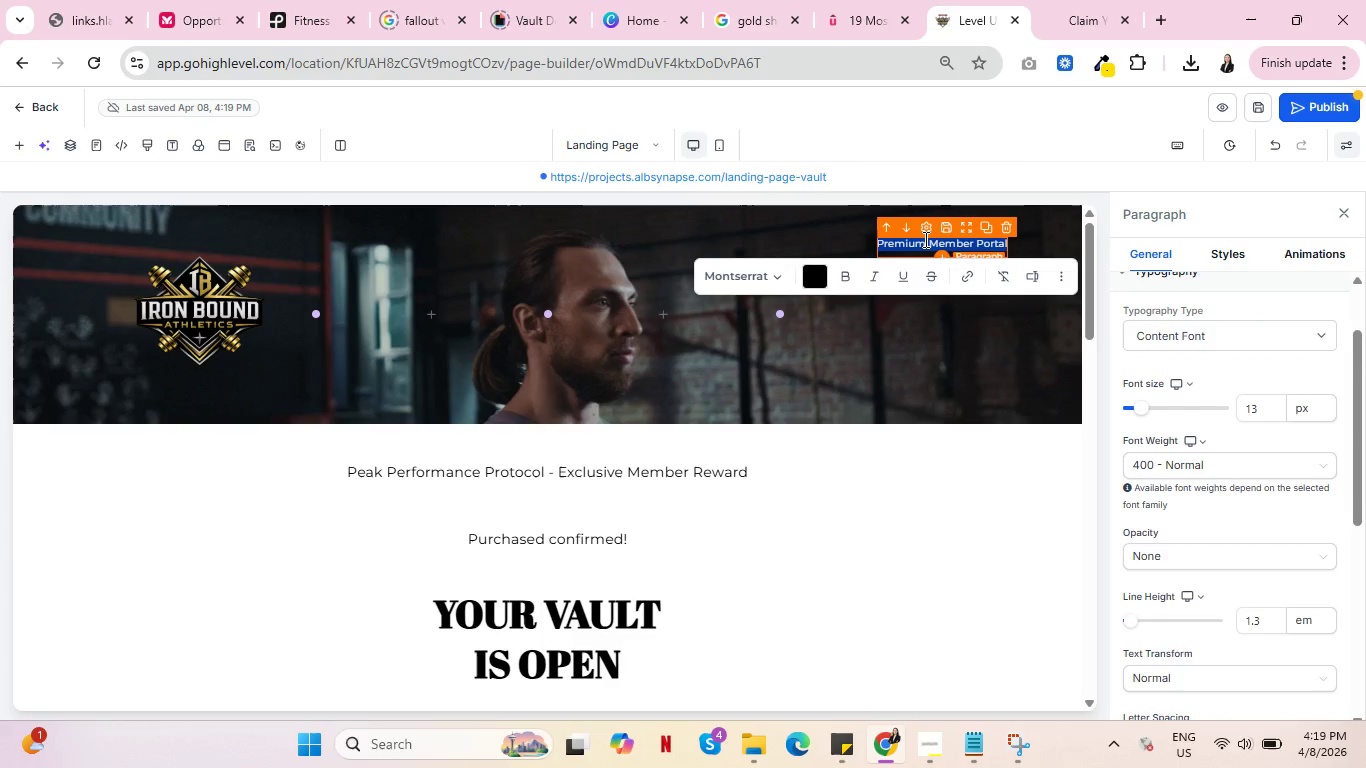 
triple_click([924, 239])
 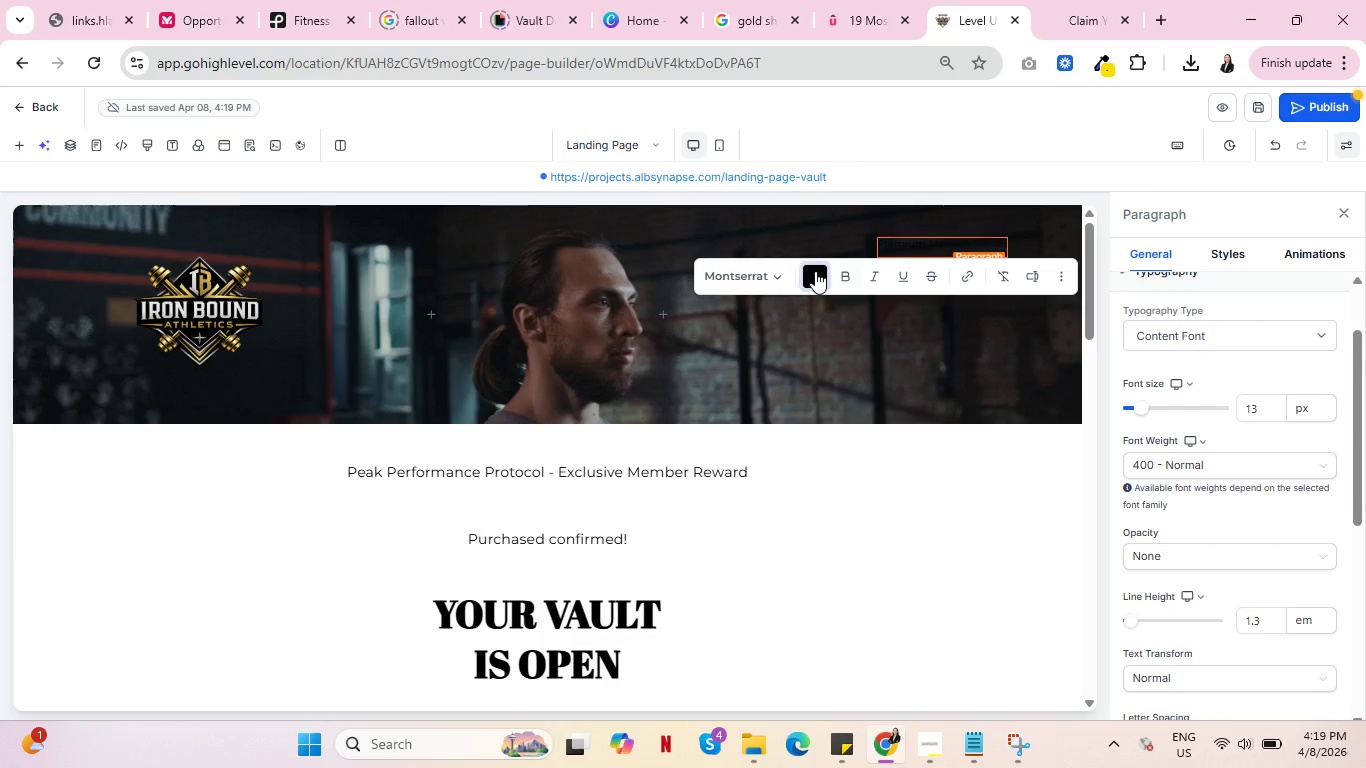 
left_click([815, 271])
 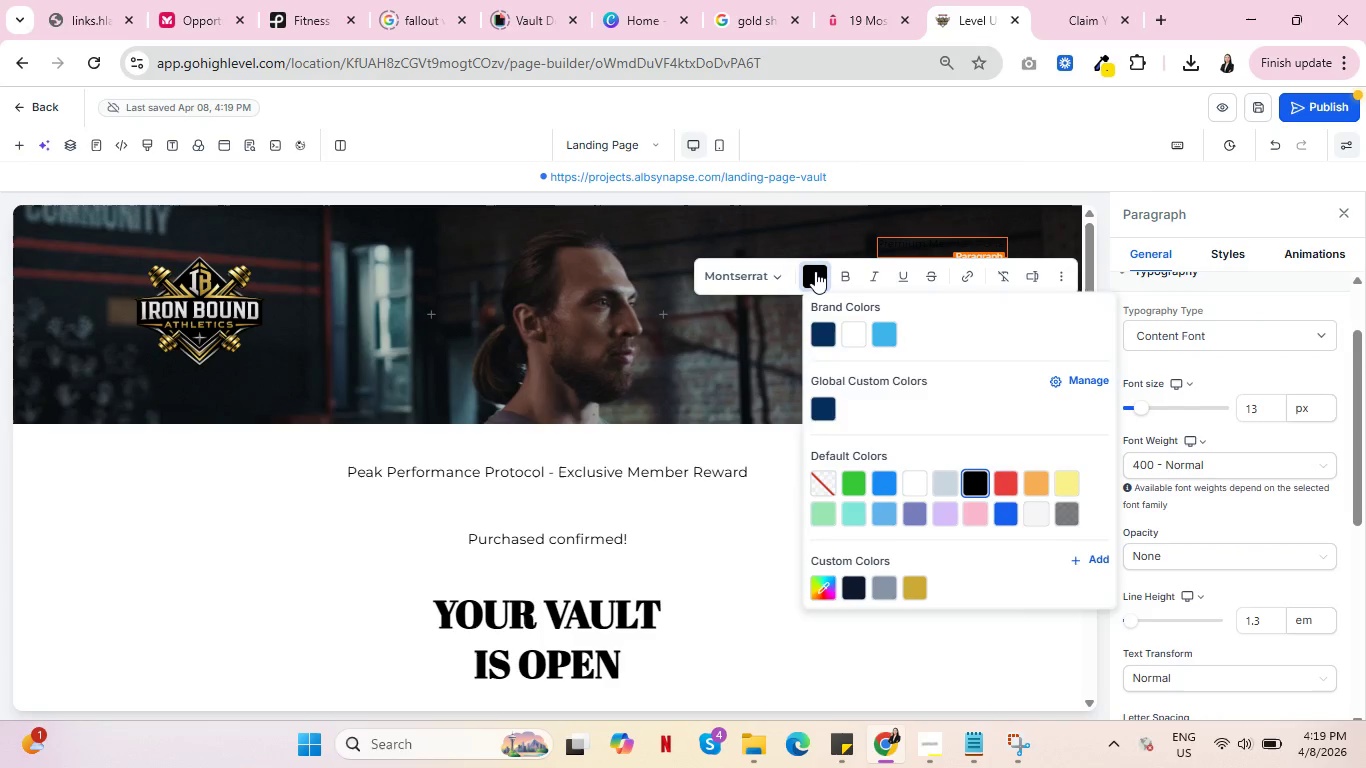 
left_click([815, 271])
 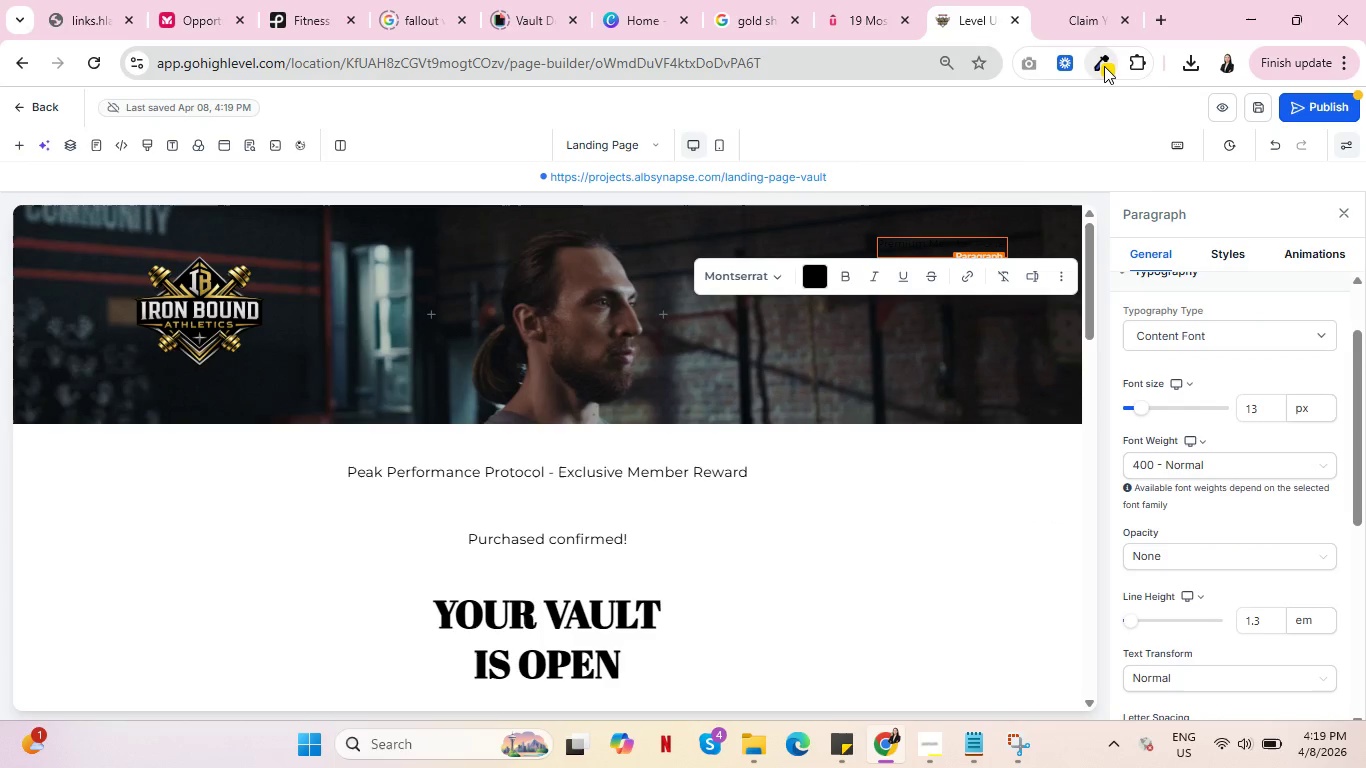 
left_click([1104, 66])
 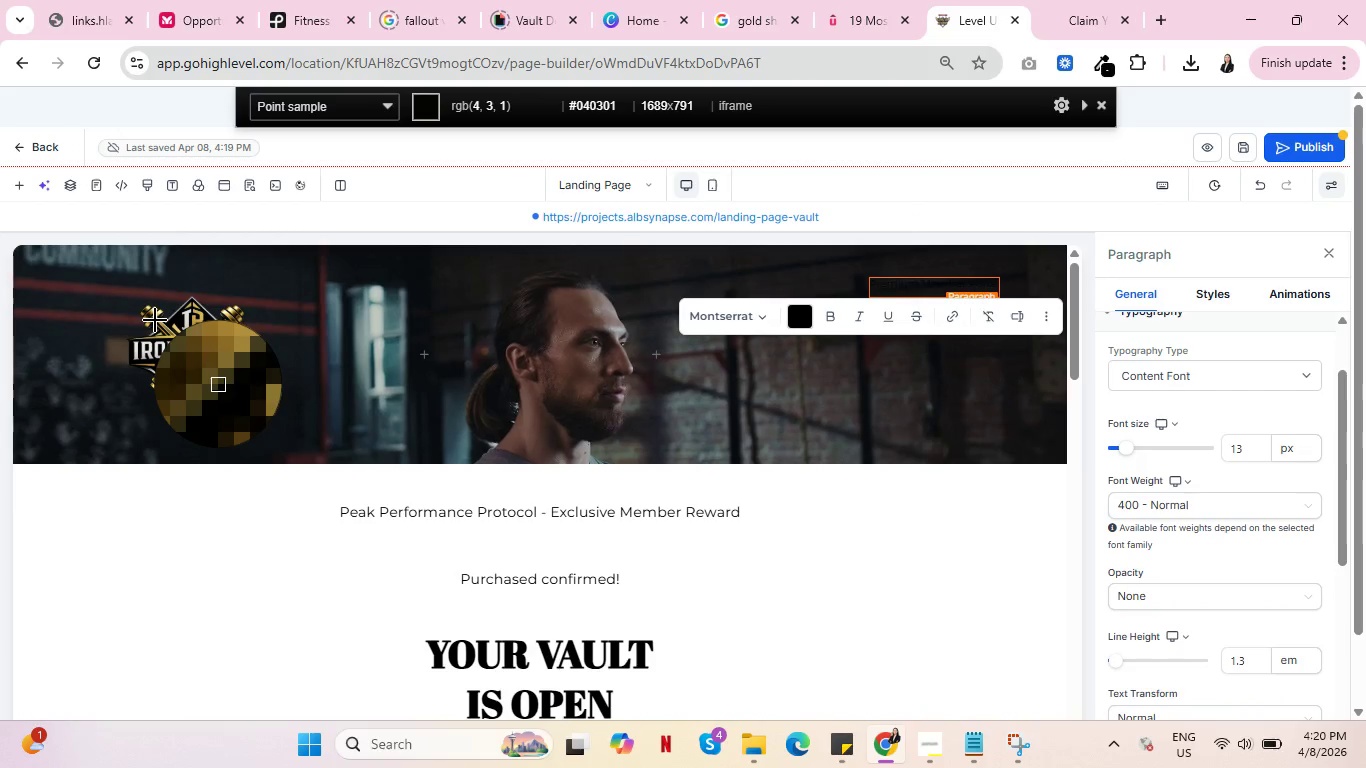 
wait(8.47)
 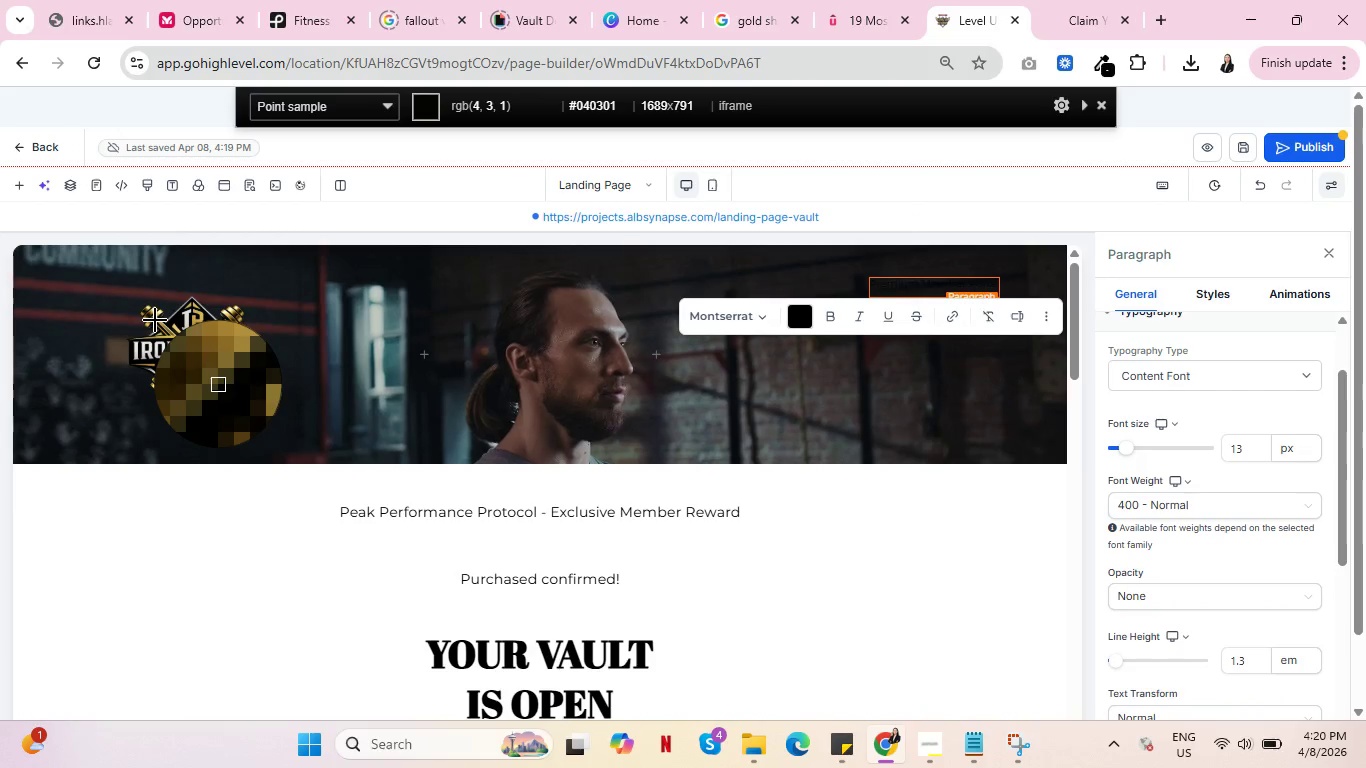 
left_click([158, 322])
 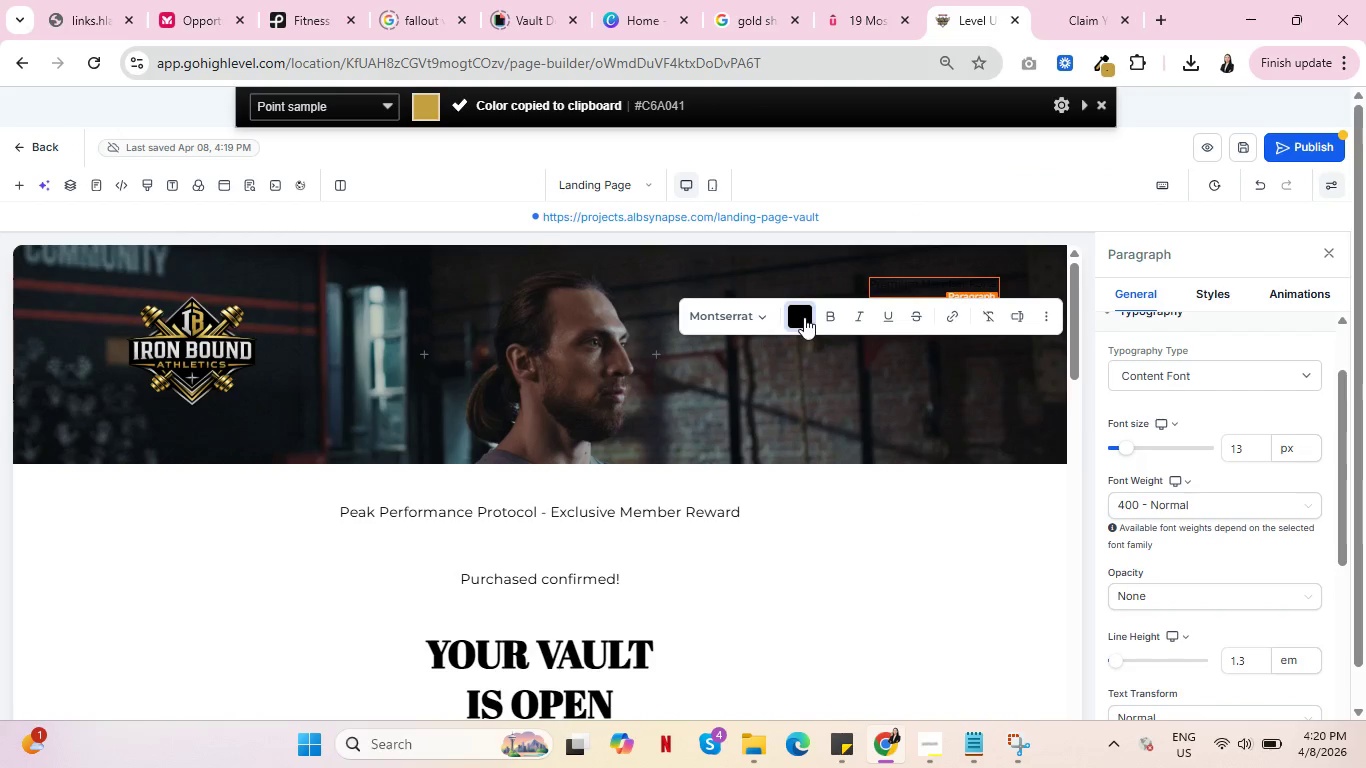 
left_click([804, 317])
 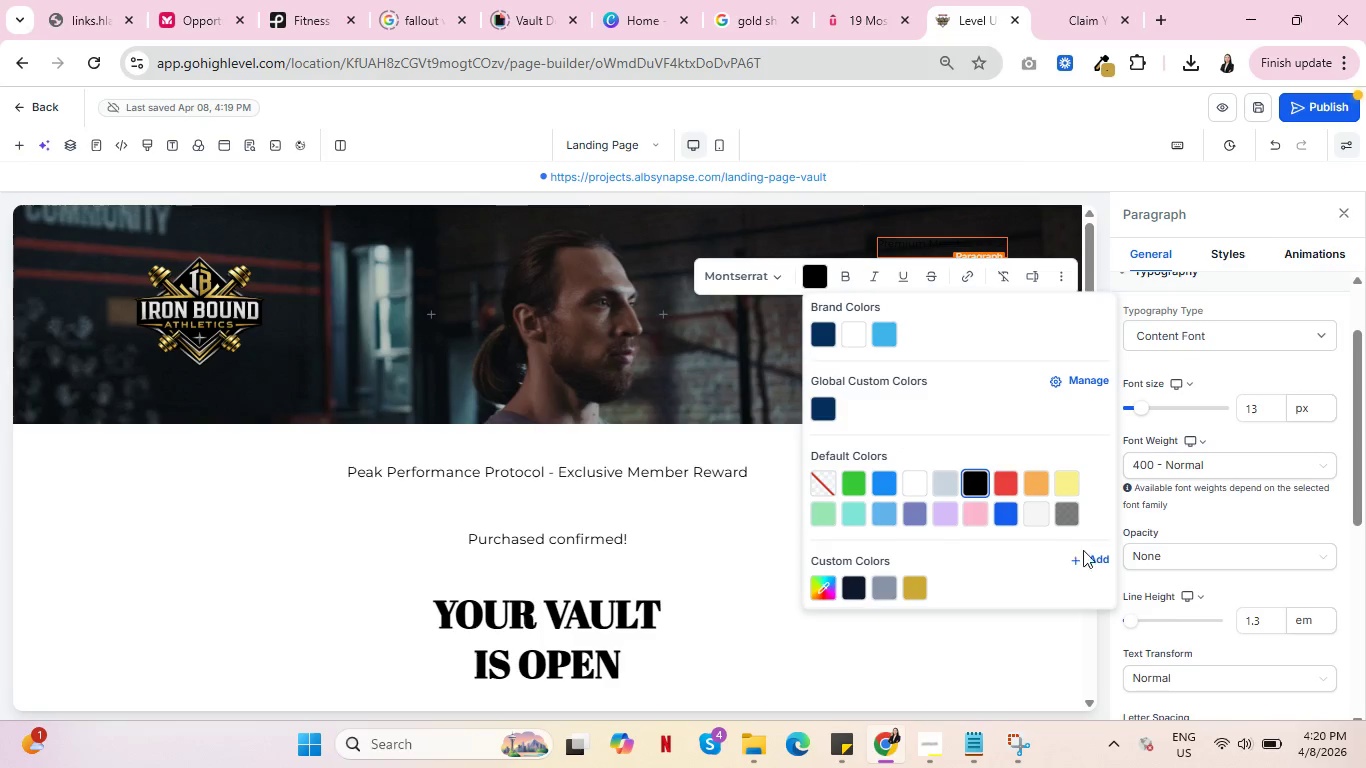 
left_click([1087, 560])
 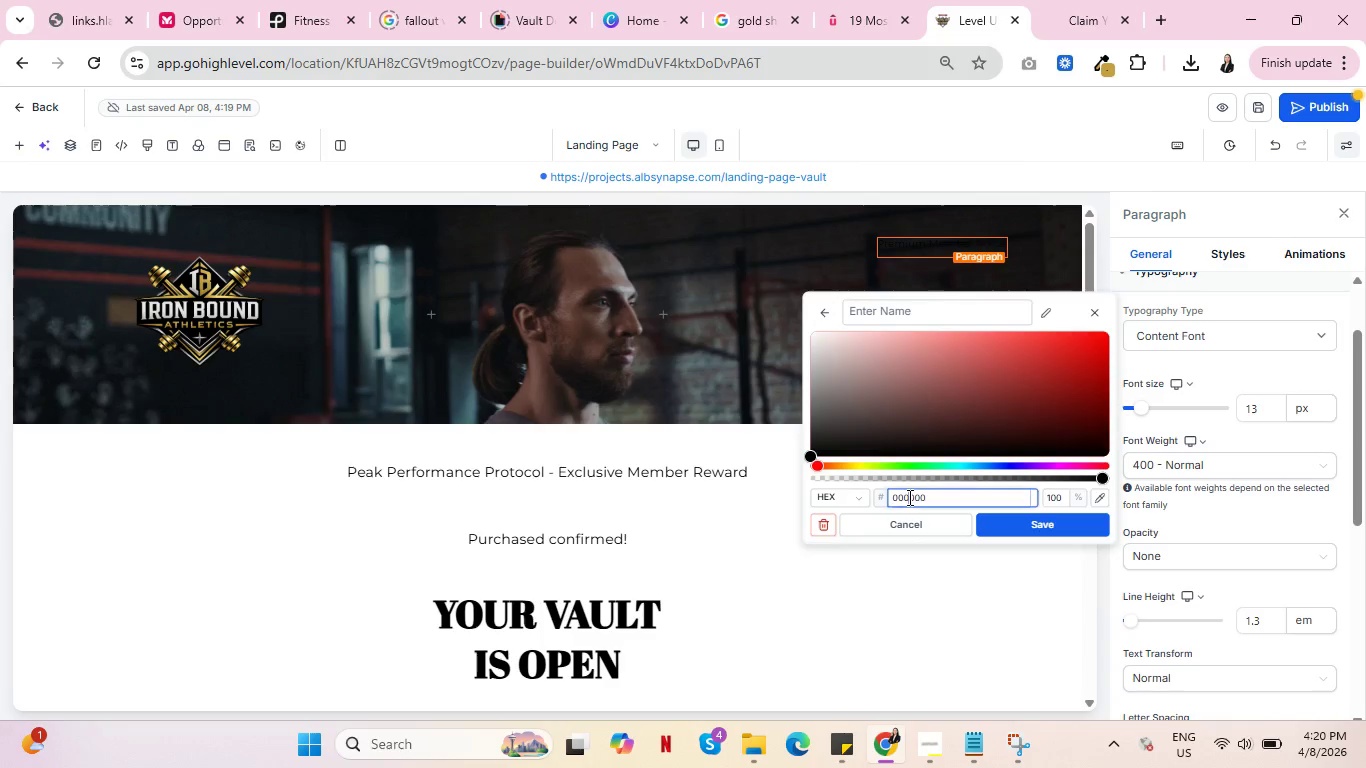 
double_click([908, 497])
 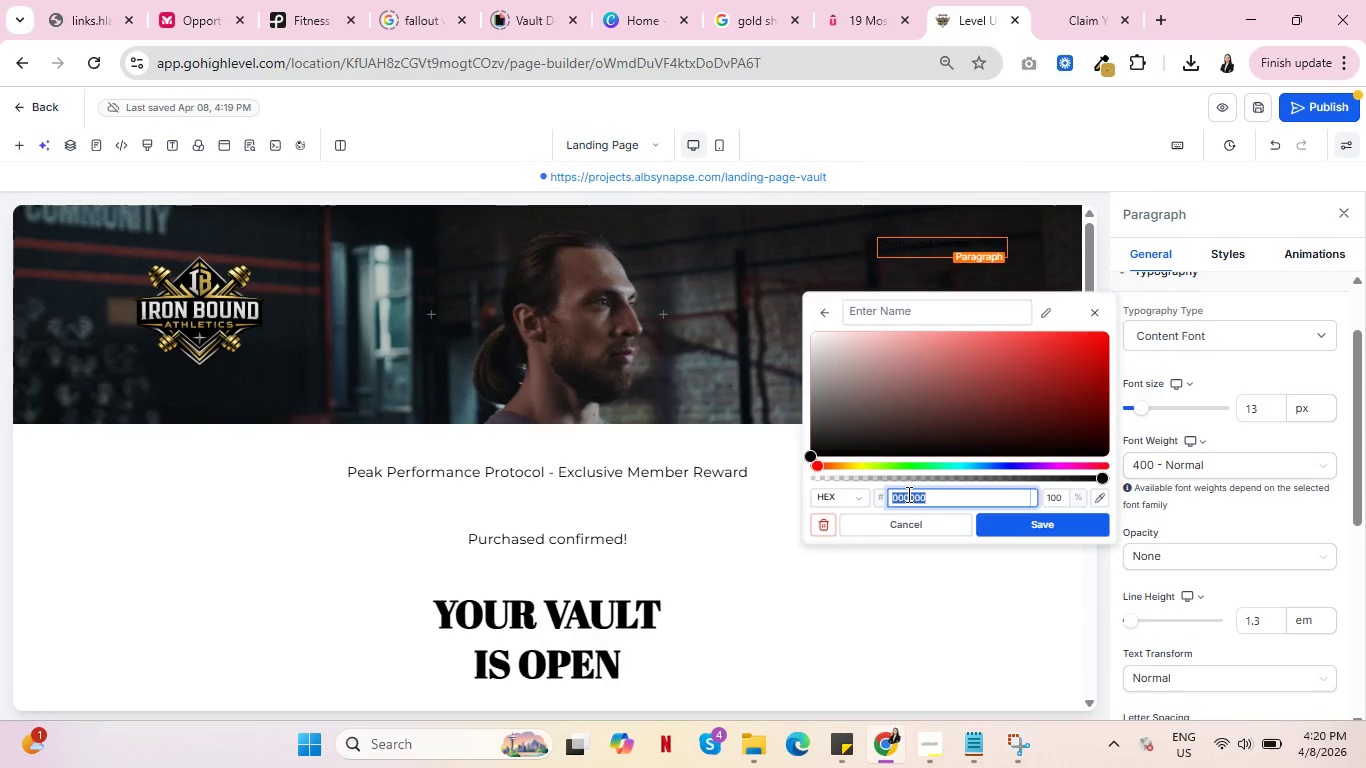 
key(Control+V)
 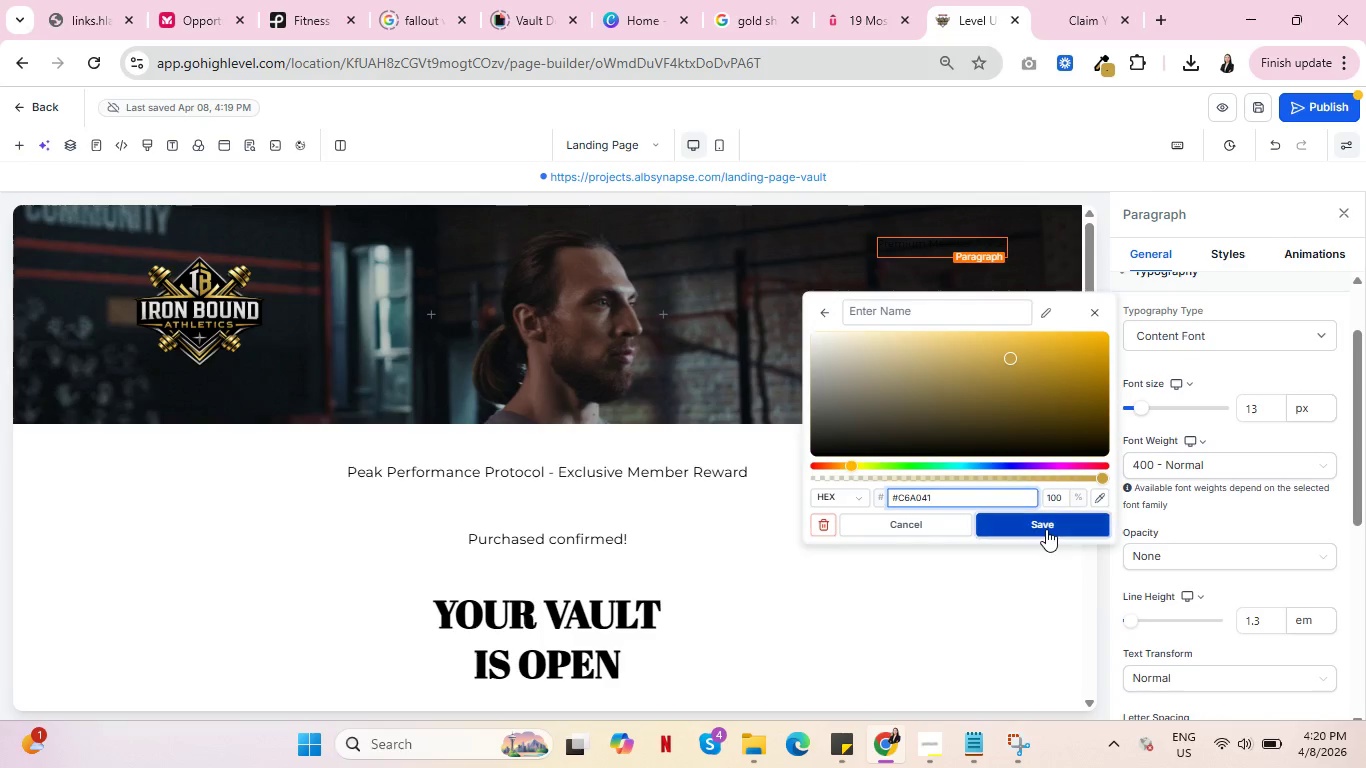 
left_click([1046, 529])
 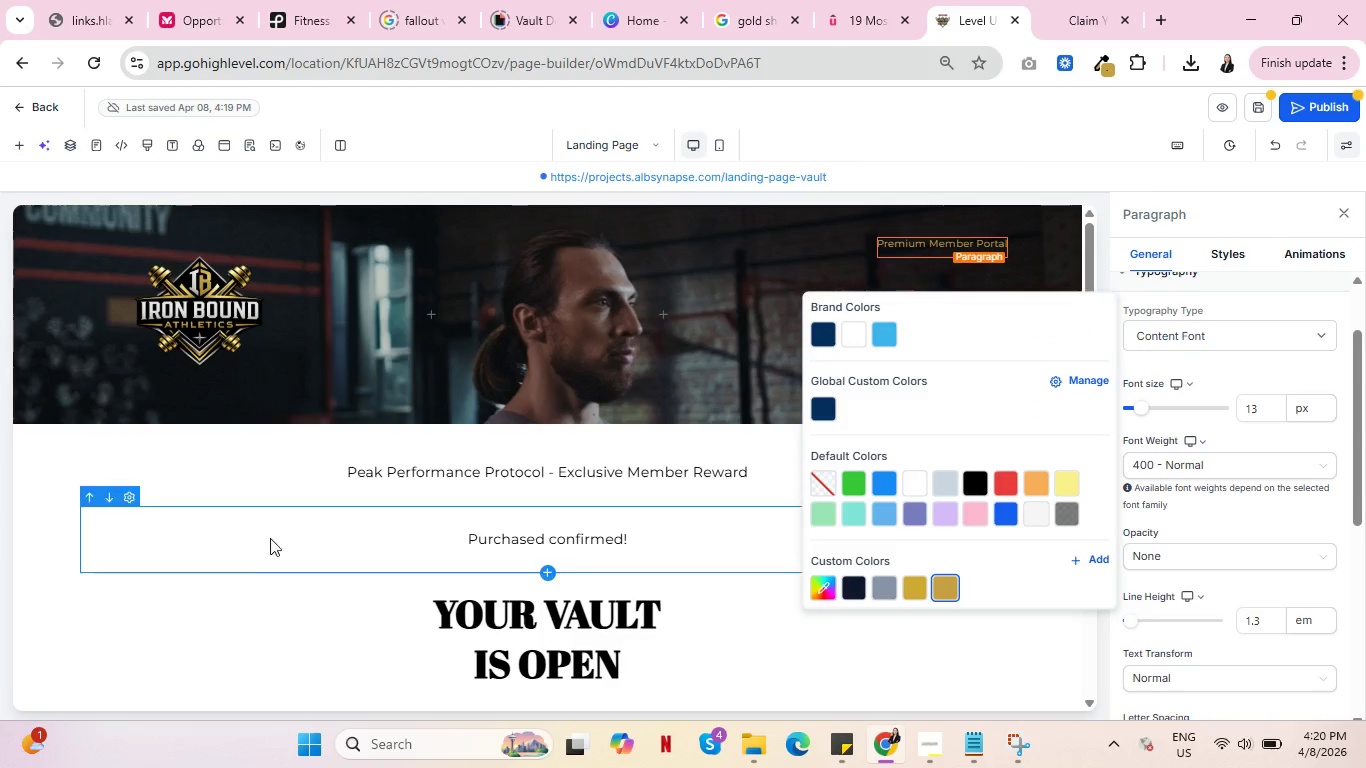 
left_click([256, 546])
 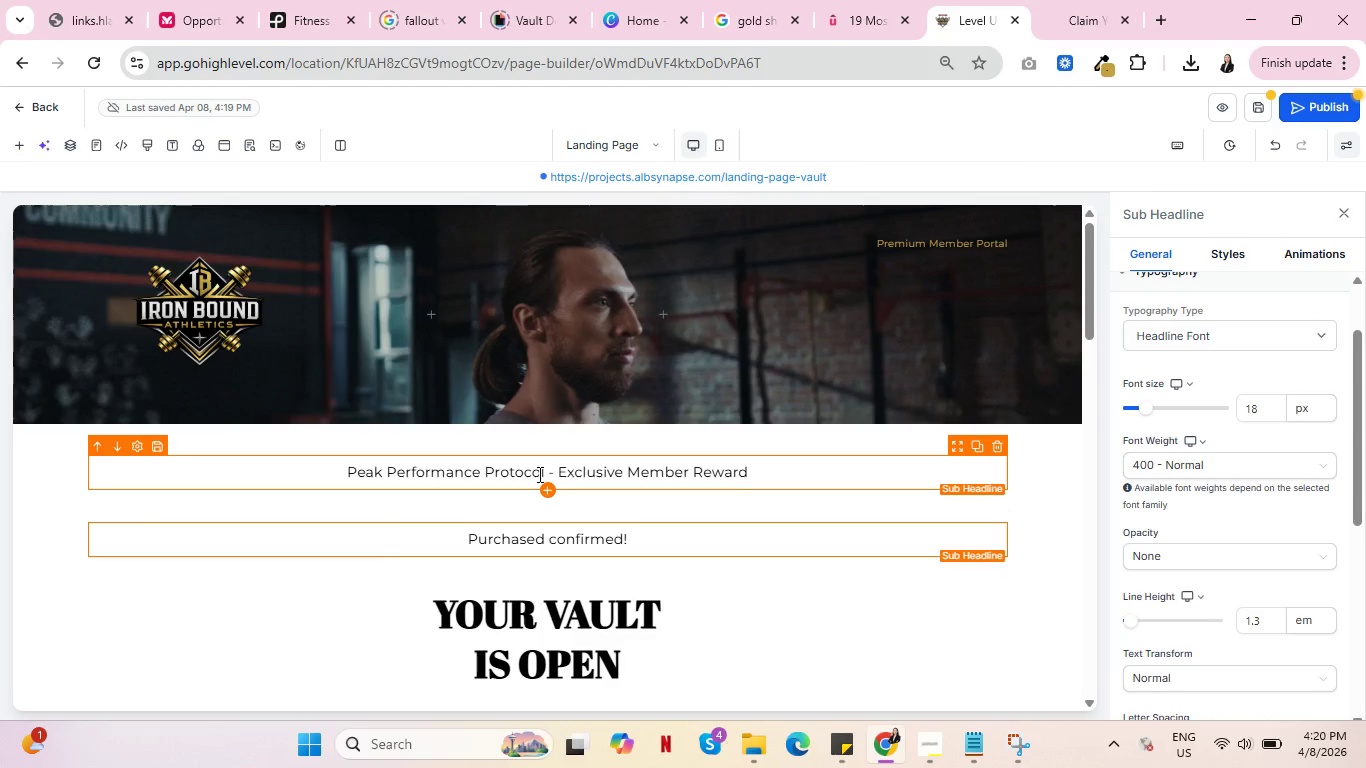 
wait(6.84)
 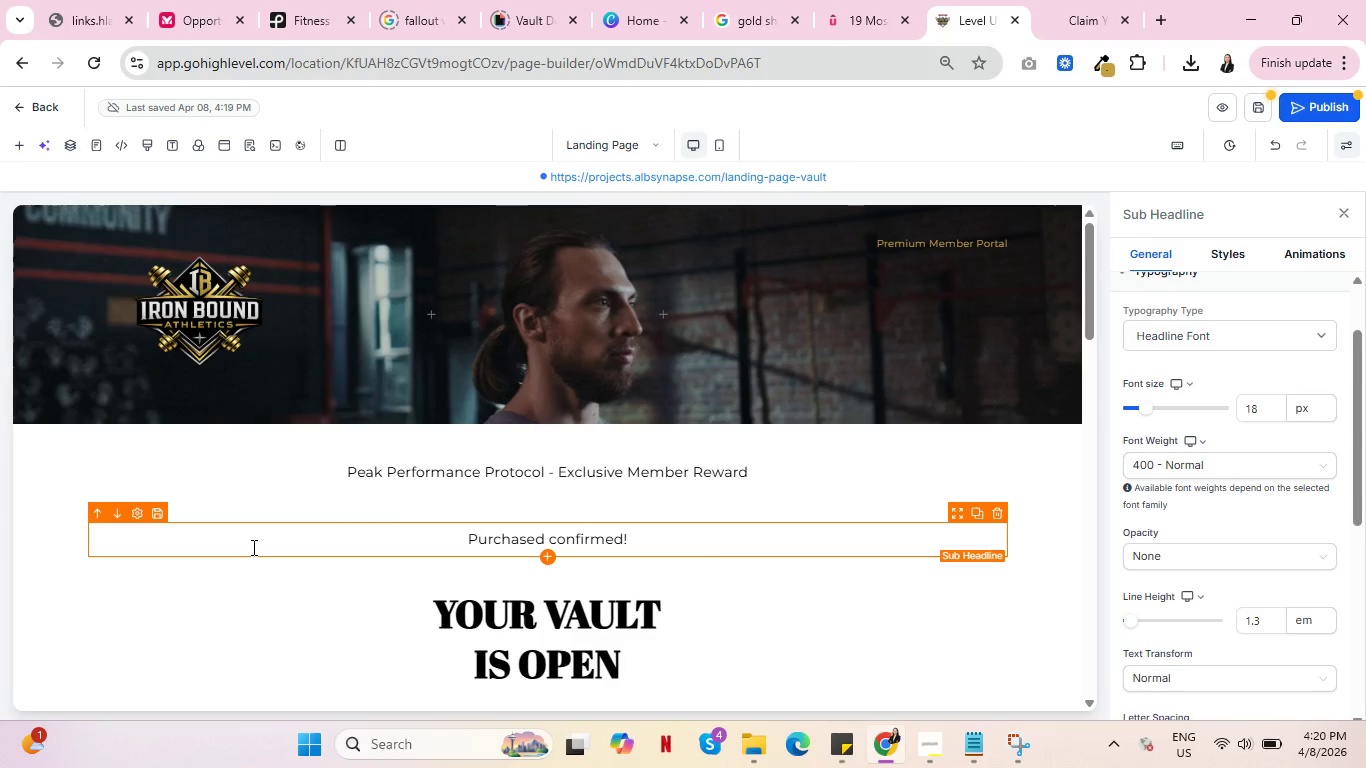 
scroll: coordinate [200, 573], scroll_direction: down, amount: 3.0
 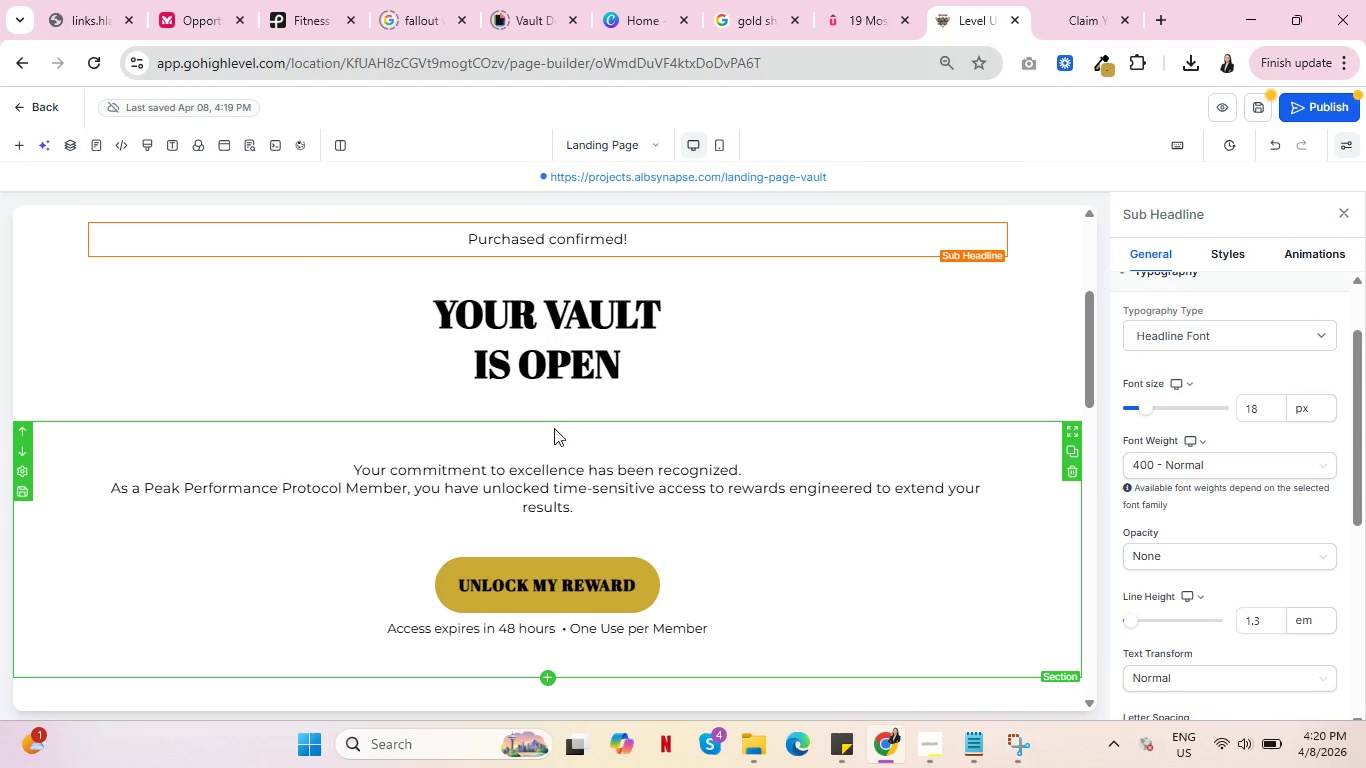 
wait(12.84)
 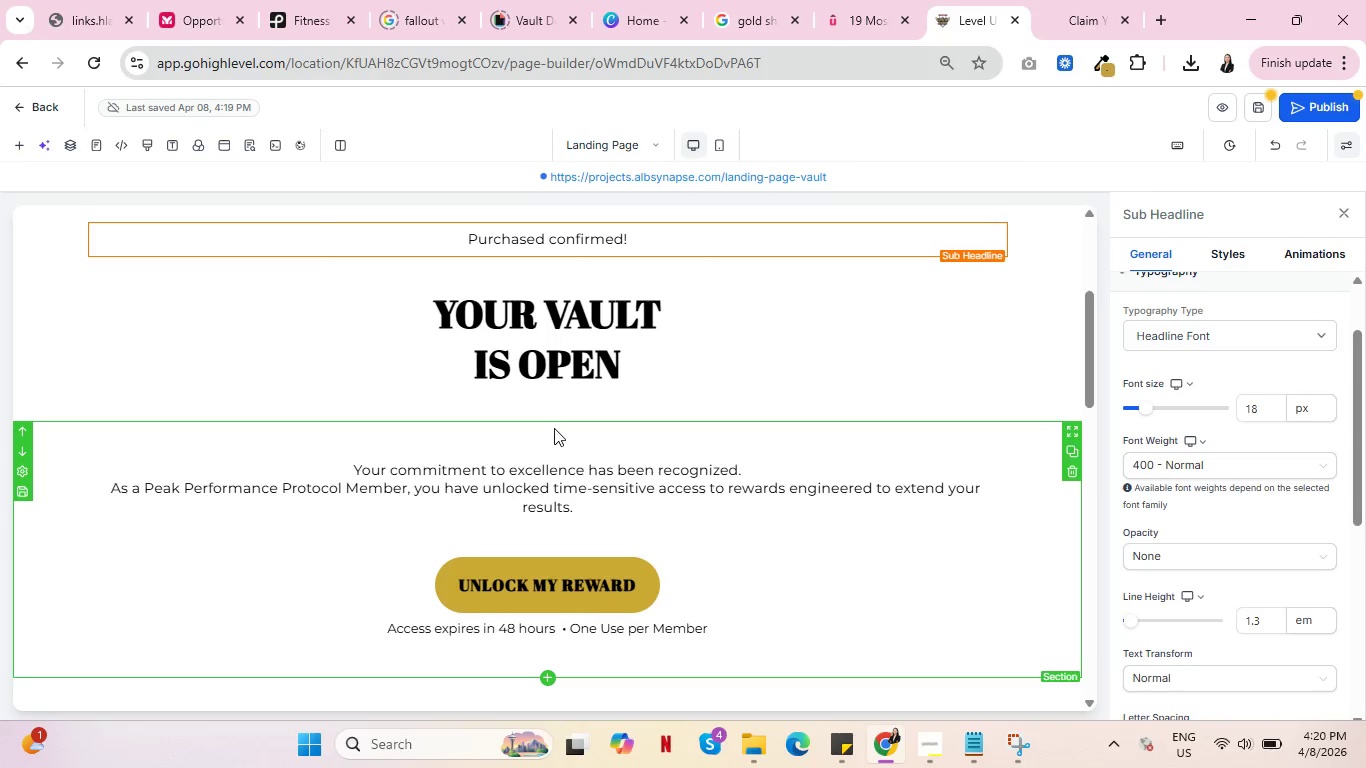 
left_click([550, 398])
 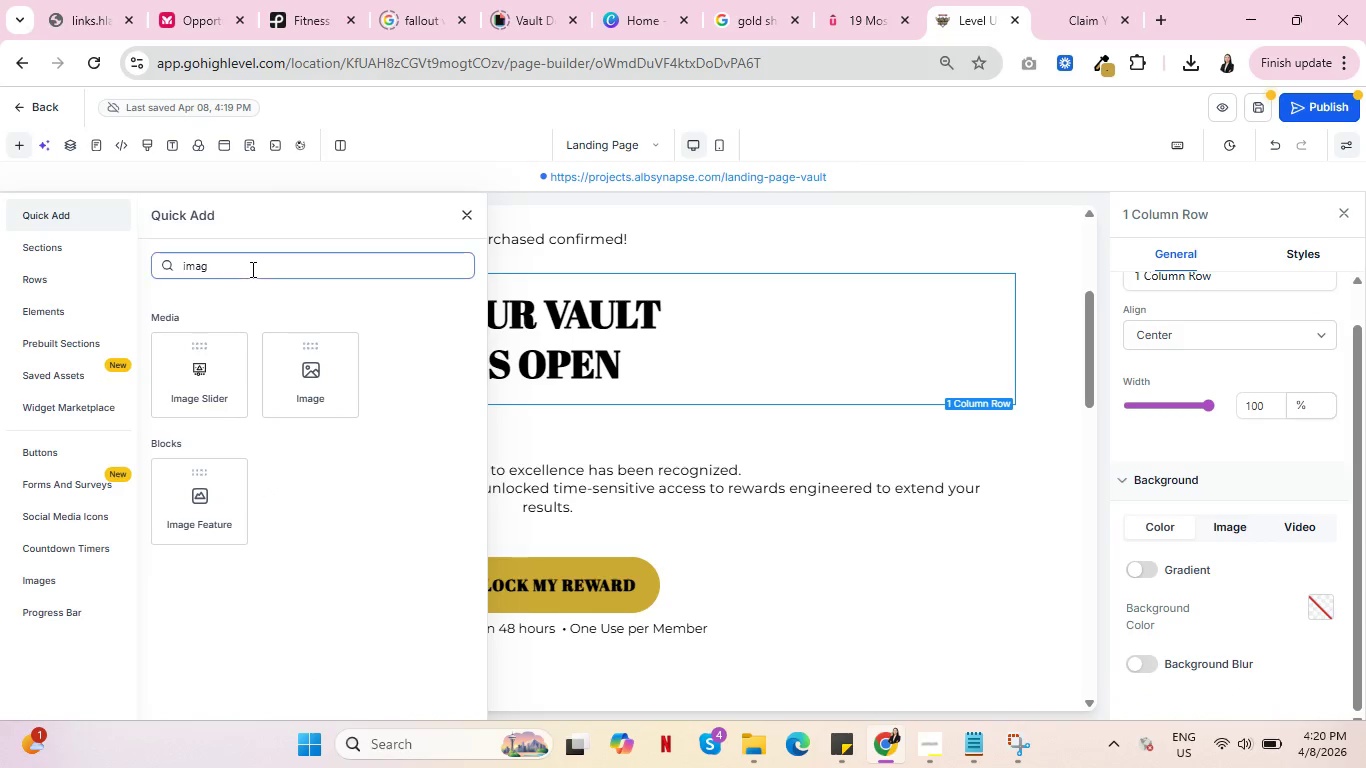 
left_click_drag(start_coordinate=[251, 269], to_coordinate=[174, 271])
 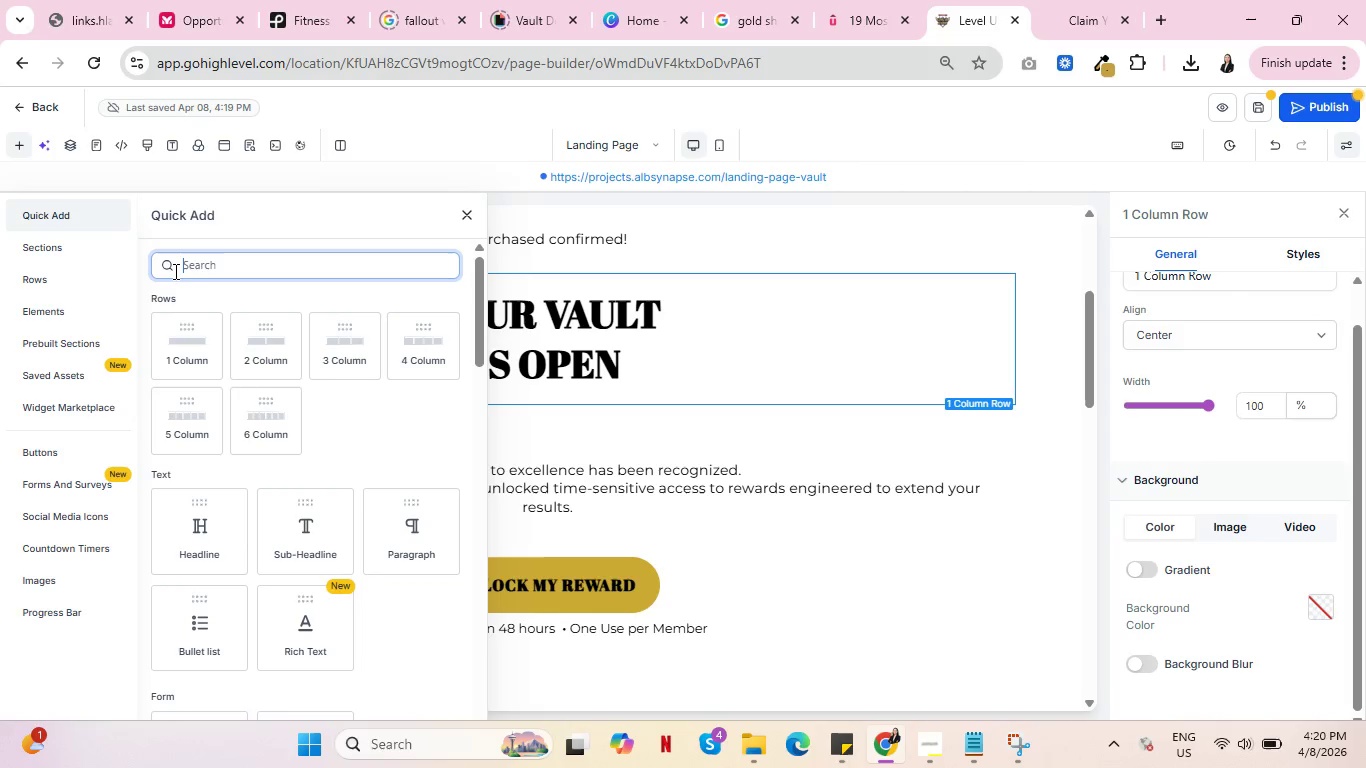 
key(Backspace)
 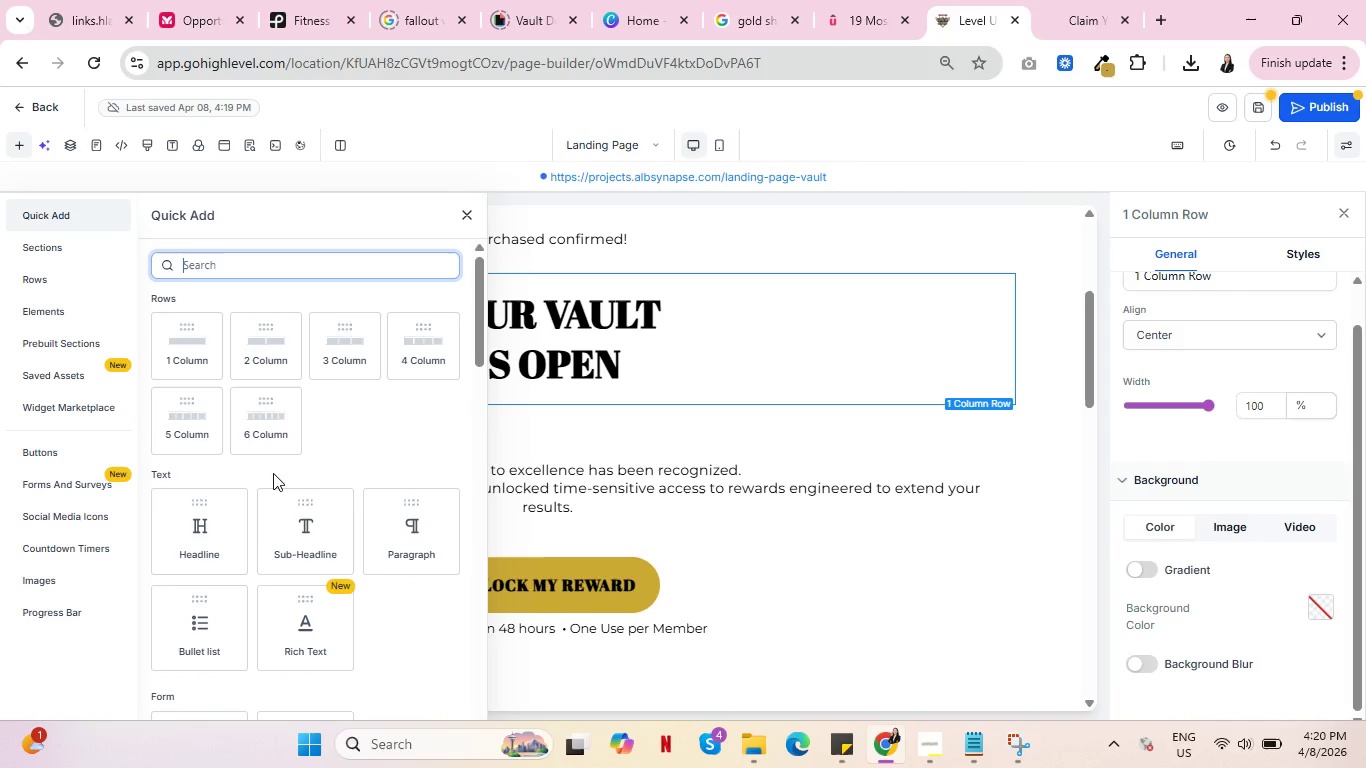 
left_click([301, 531])
 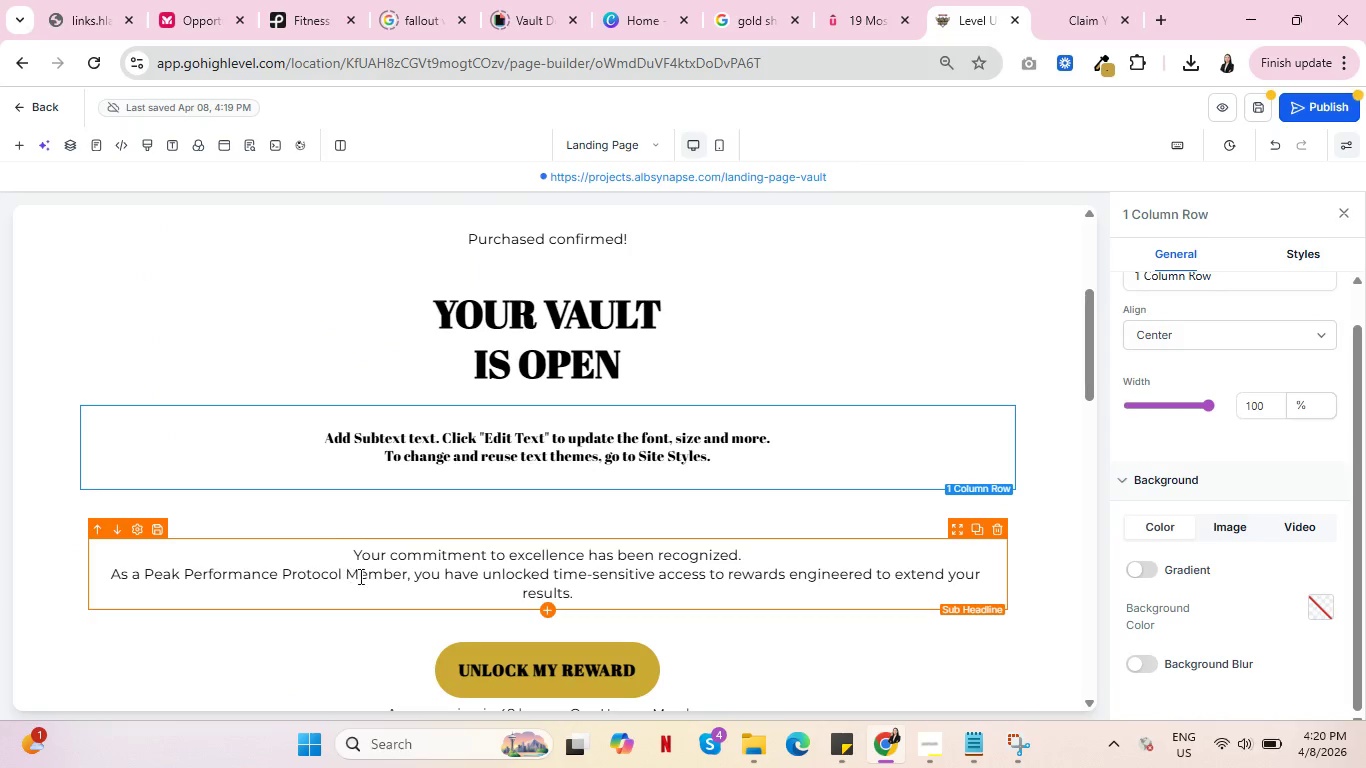 
left_click([360, 569])
 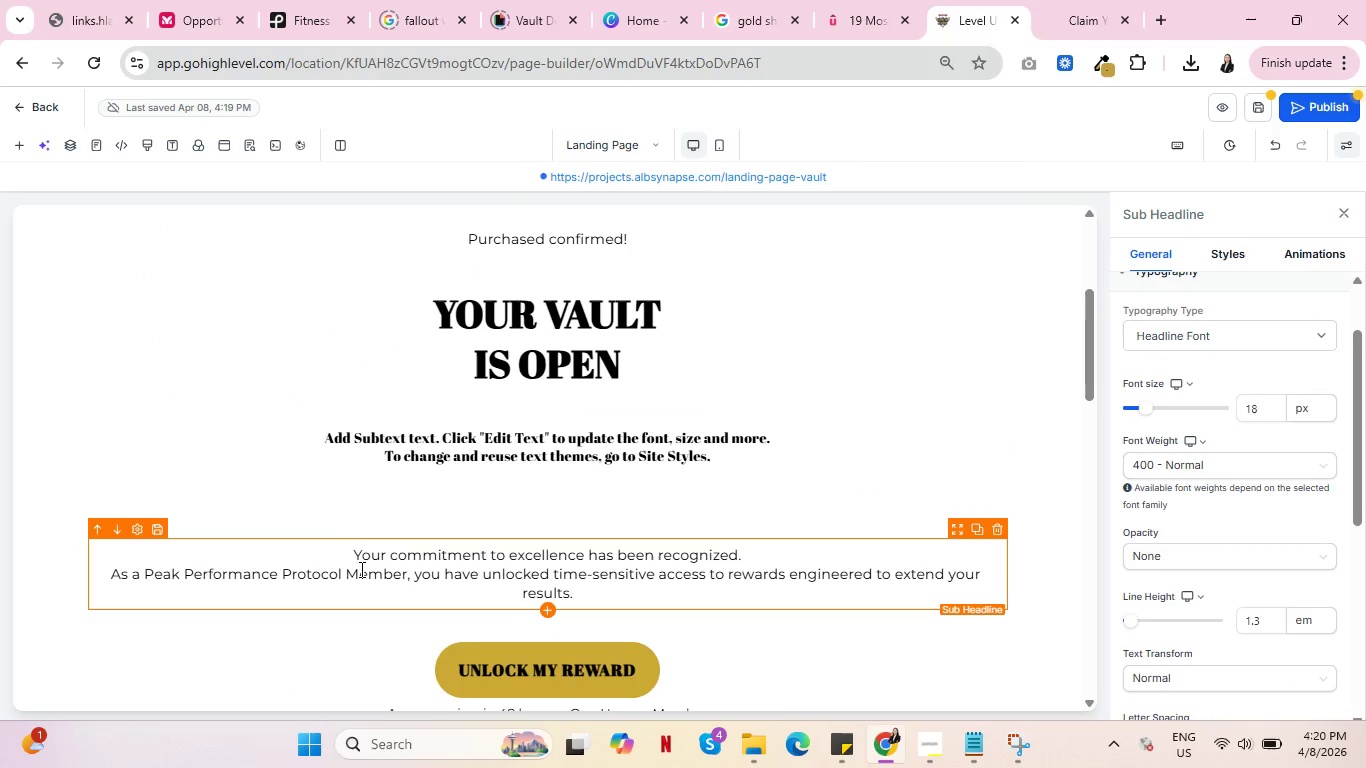 
key(Control+A)
 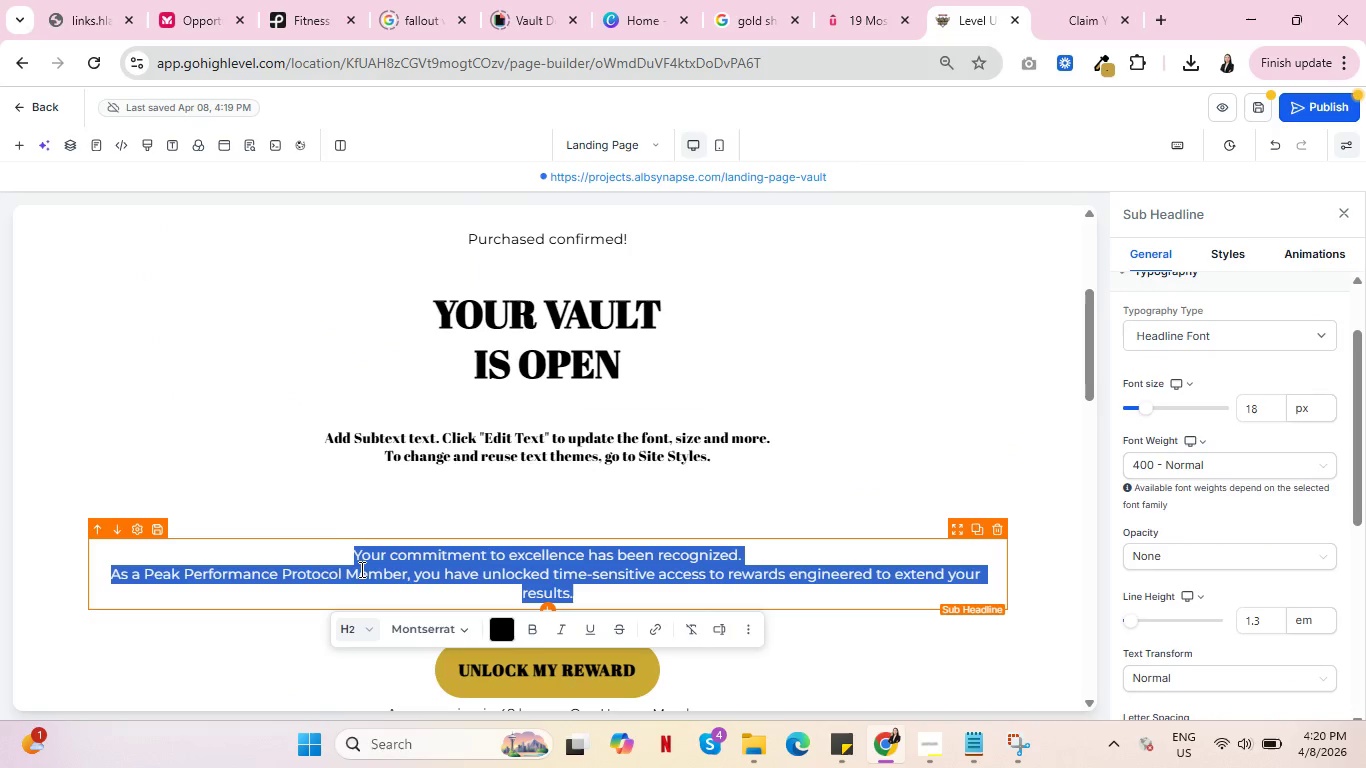 
key(Control+X)
 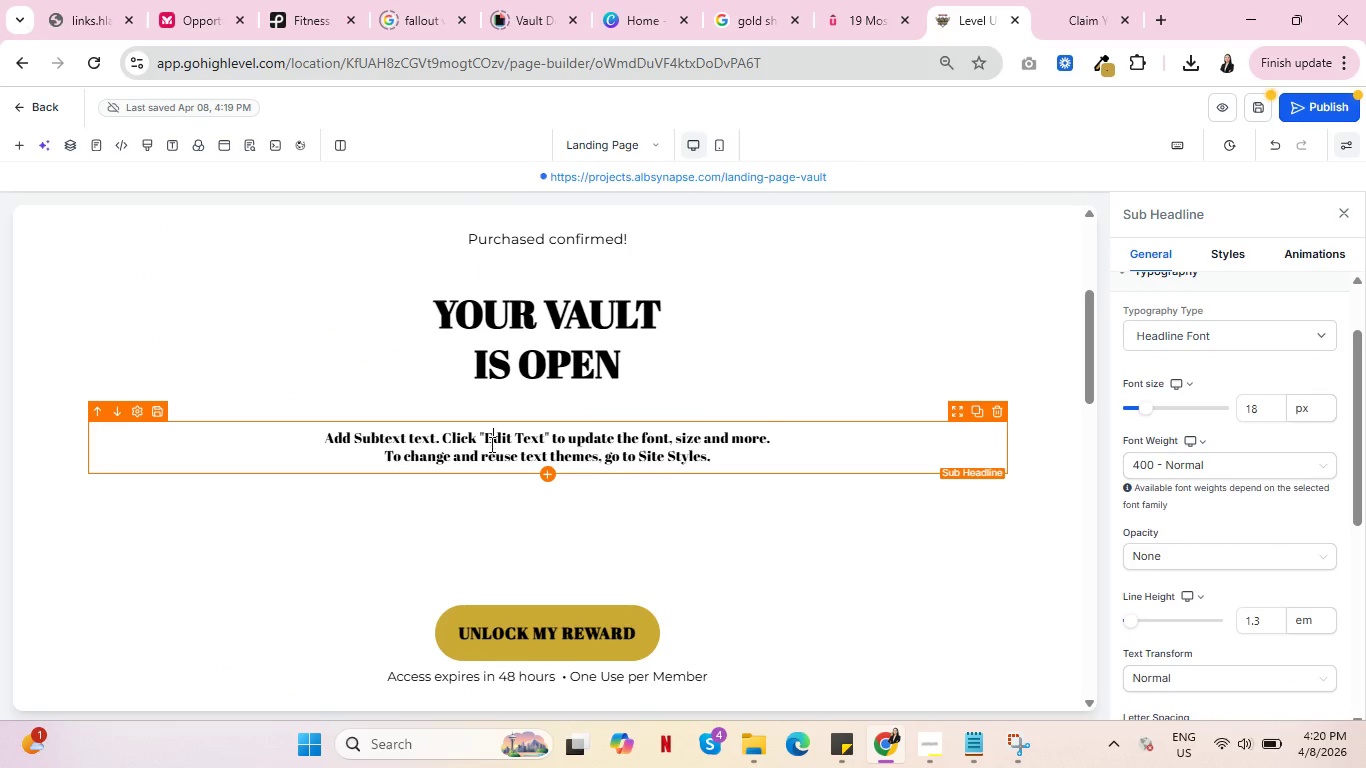 
double_click([490, 444])
 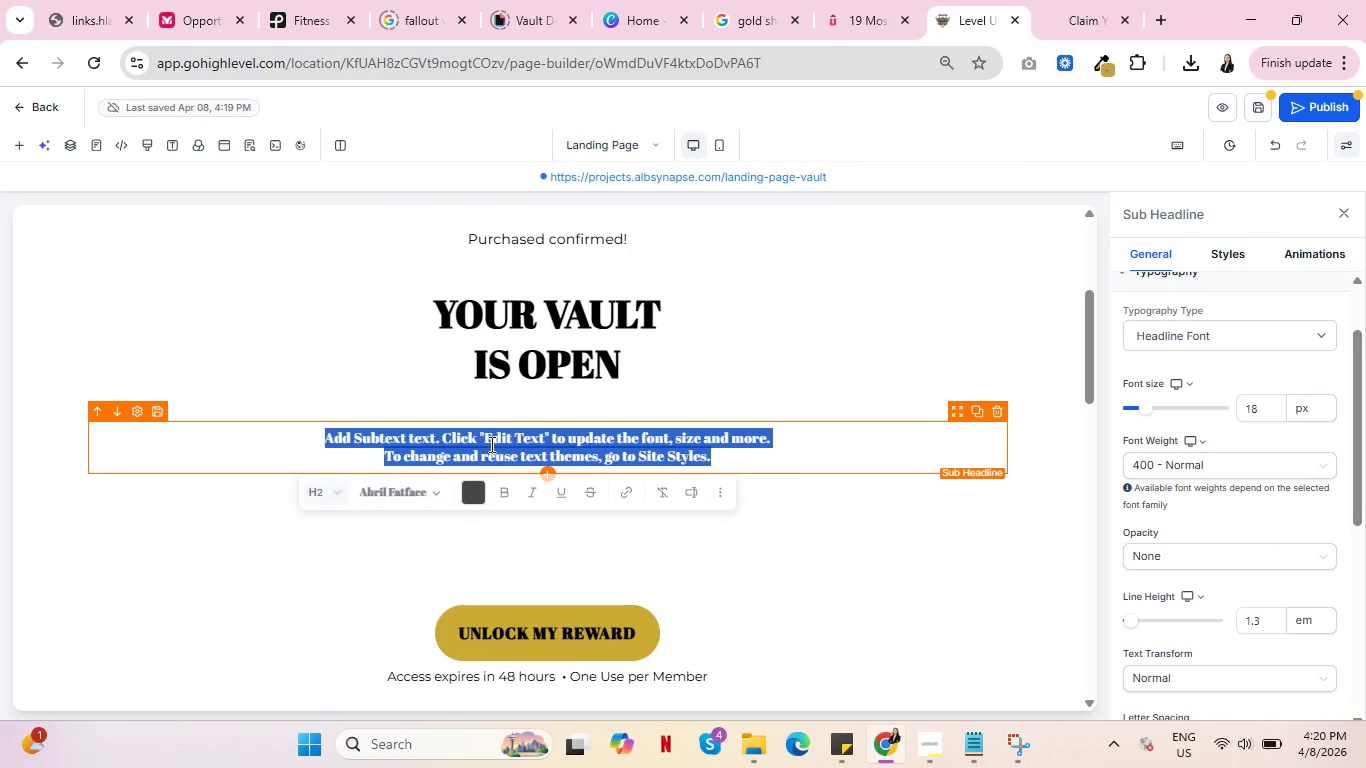 
triple_click([490, 444])
 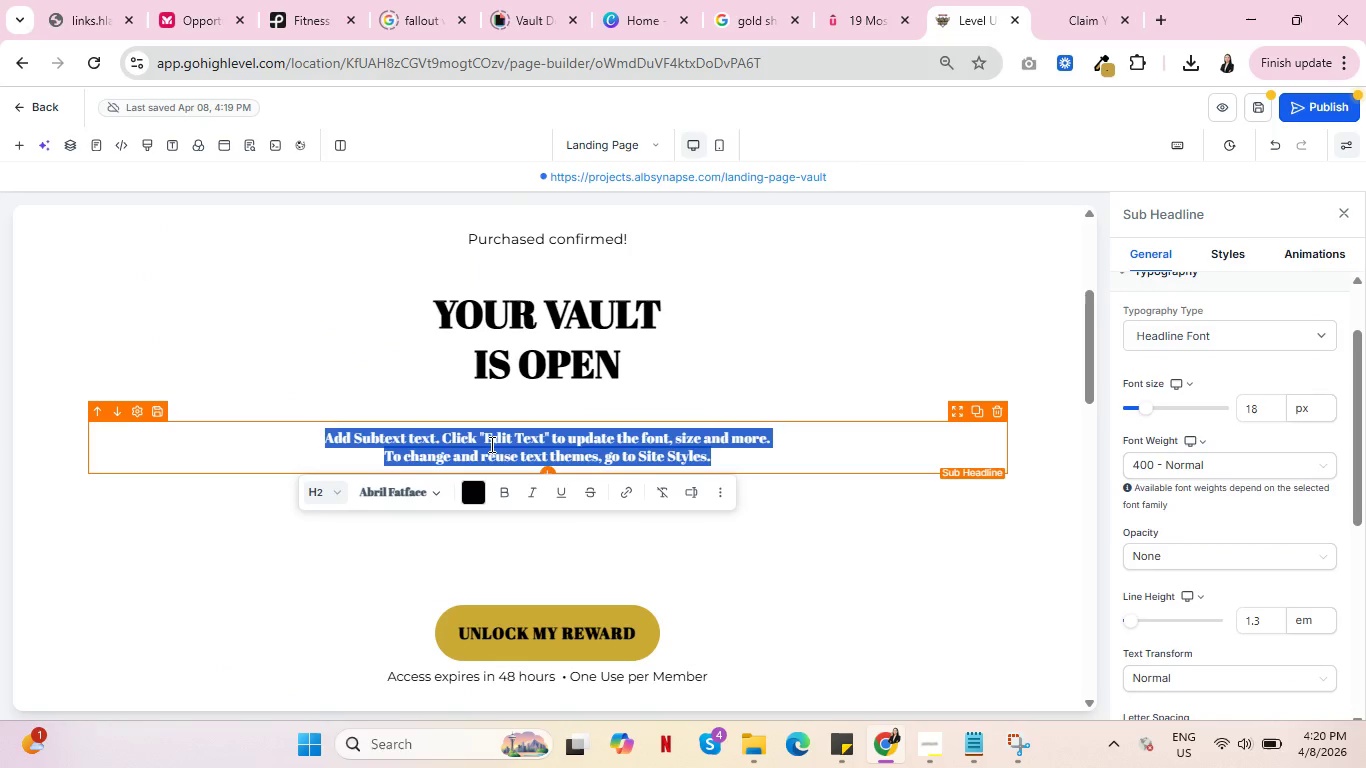 
key(Control+V)
 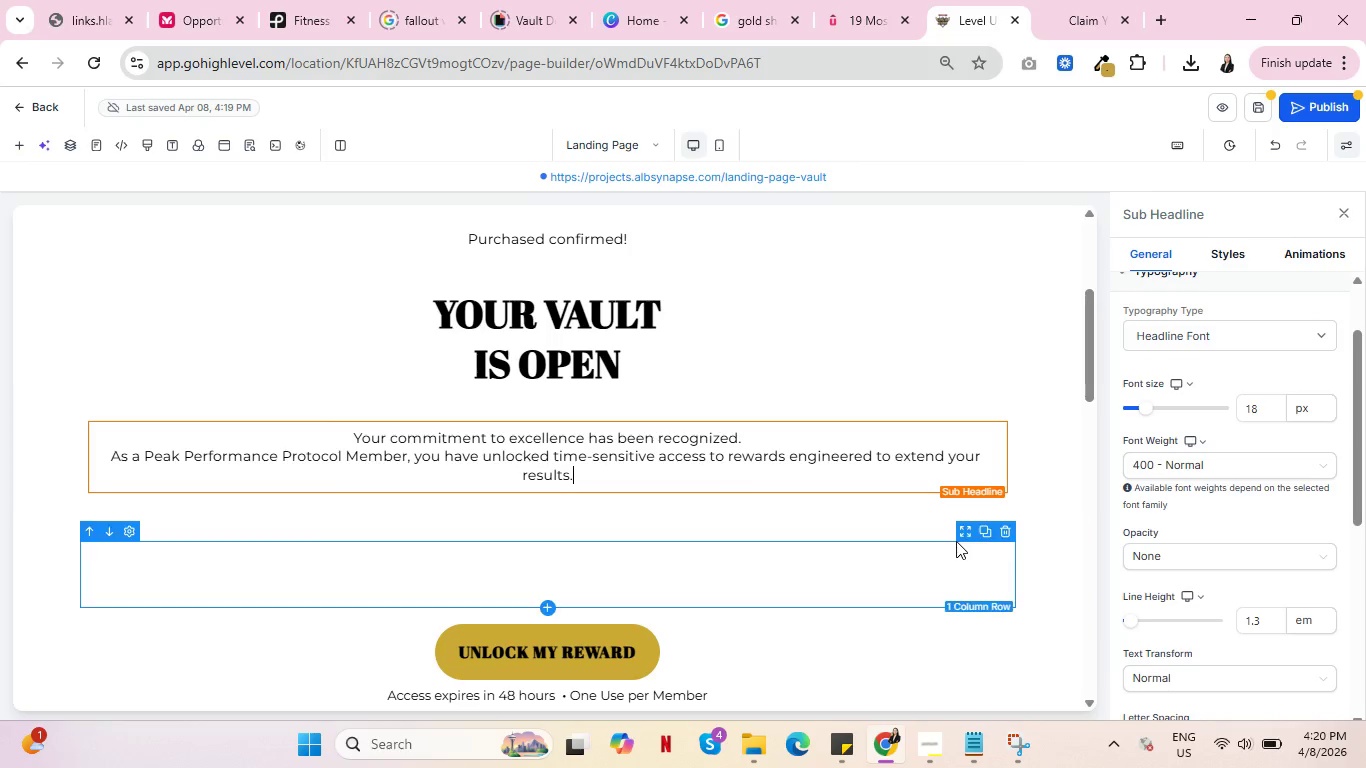 
wait(11.25)
 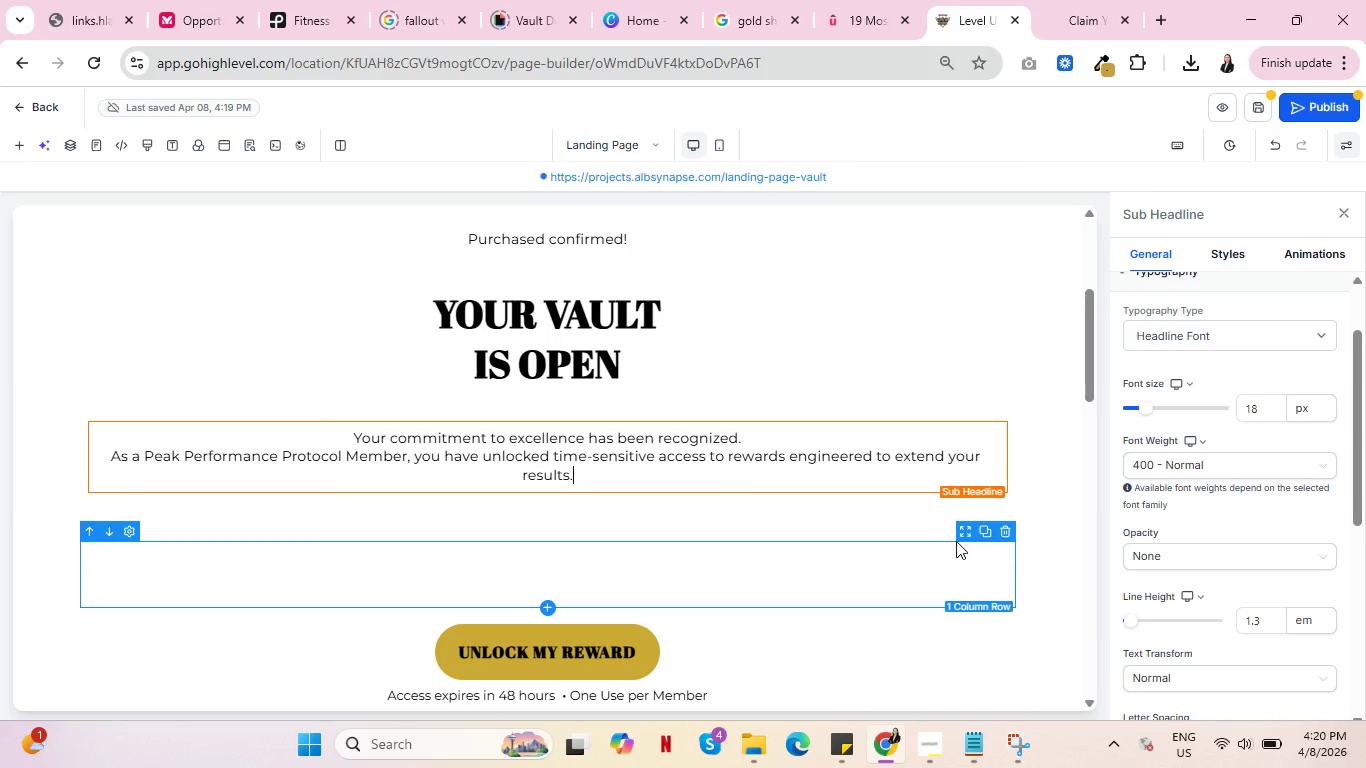 
scroll: coordinate [935, 471], scroll_direction: up, amount: 5.0
 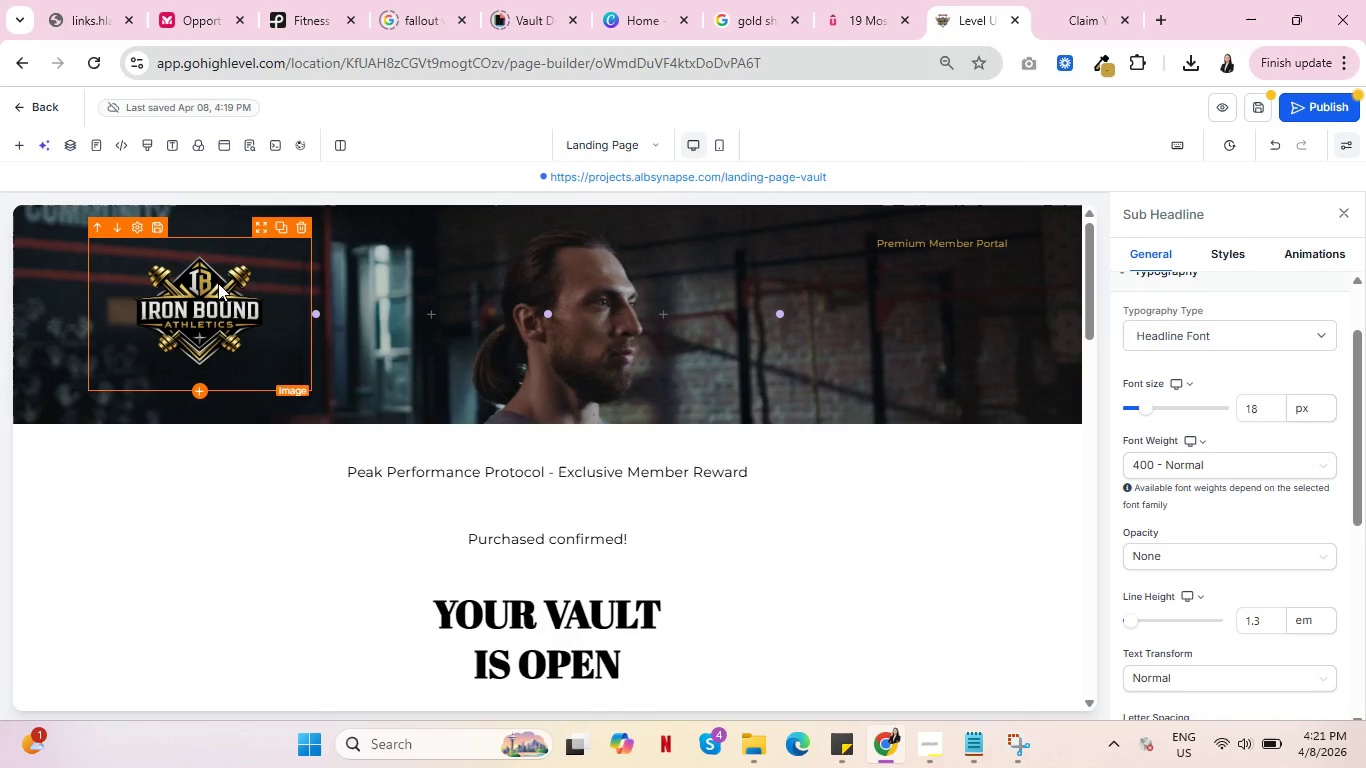 
left_click([211, 296])
 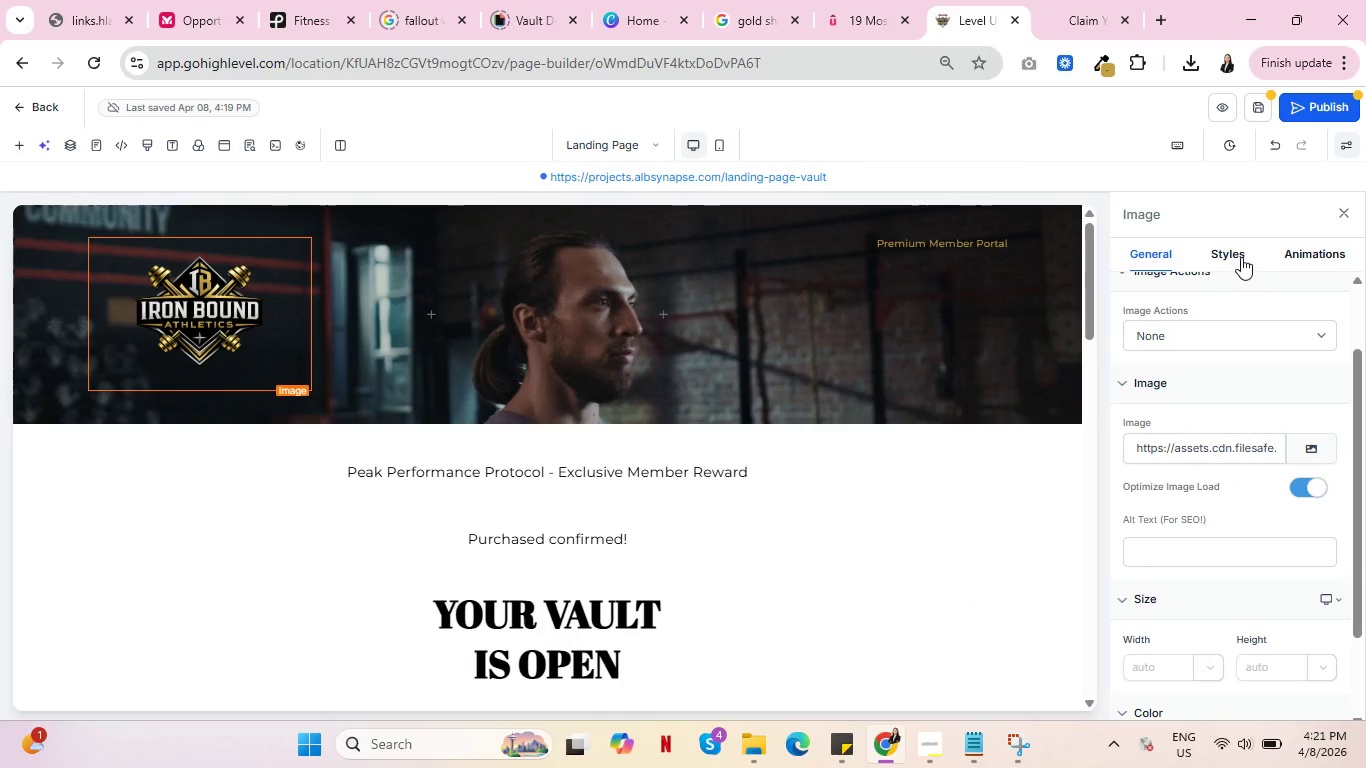 
left_click([1240, 254])
 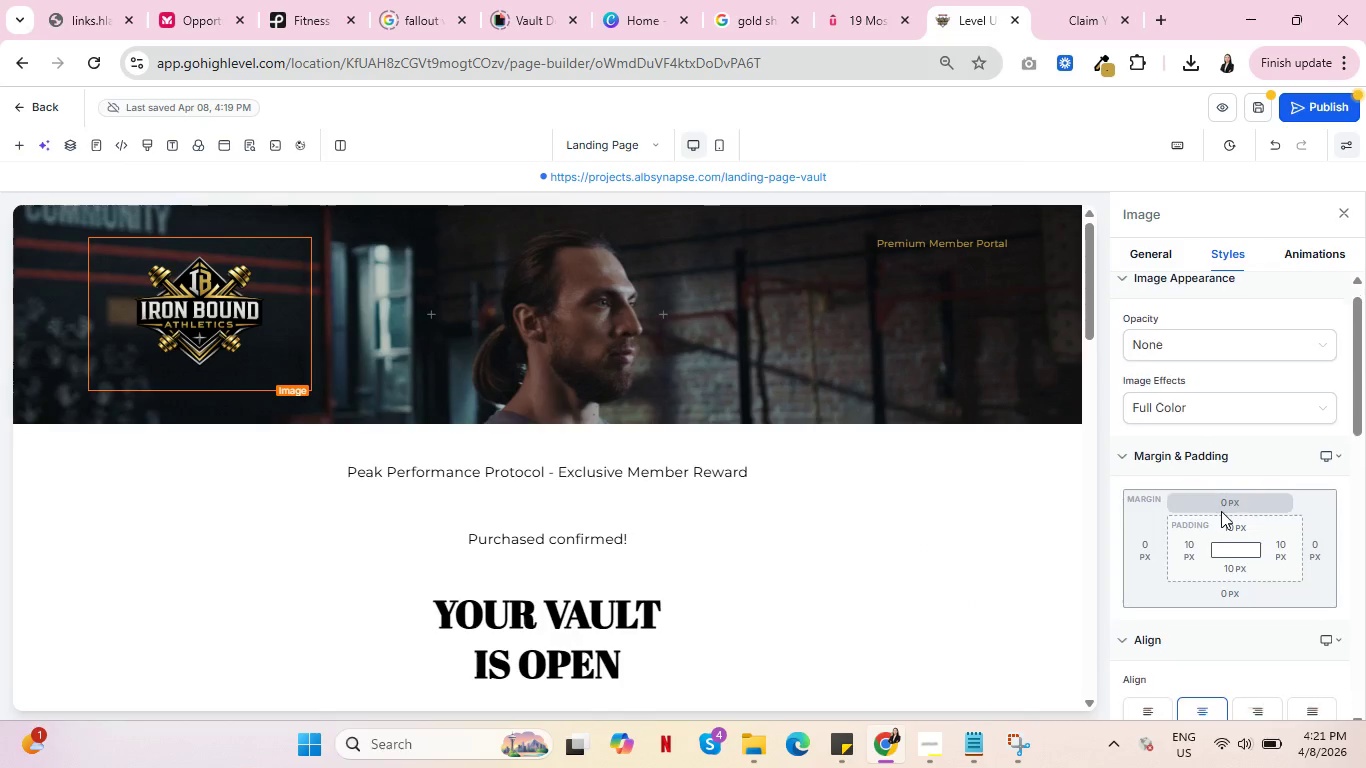 
scroll: coordinate [689, 539], scroll_direction: down, amount: 10.0
 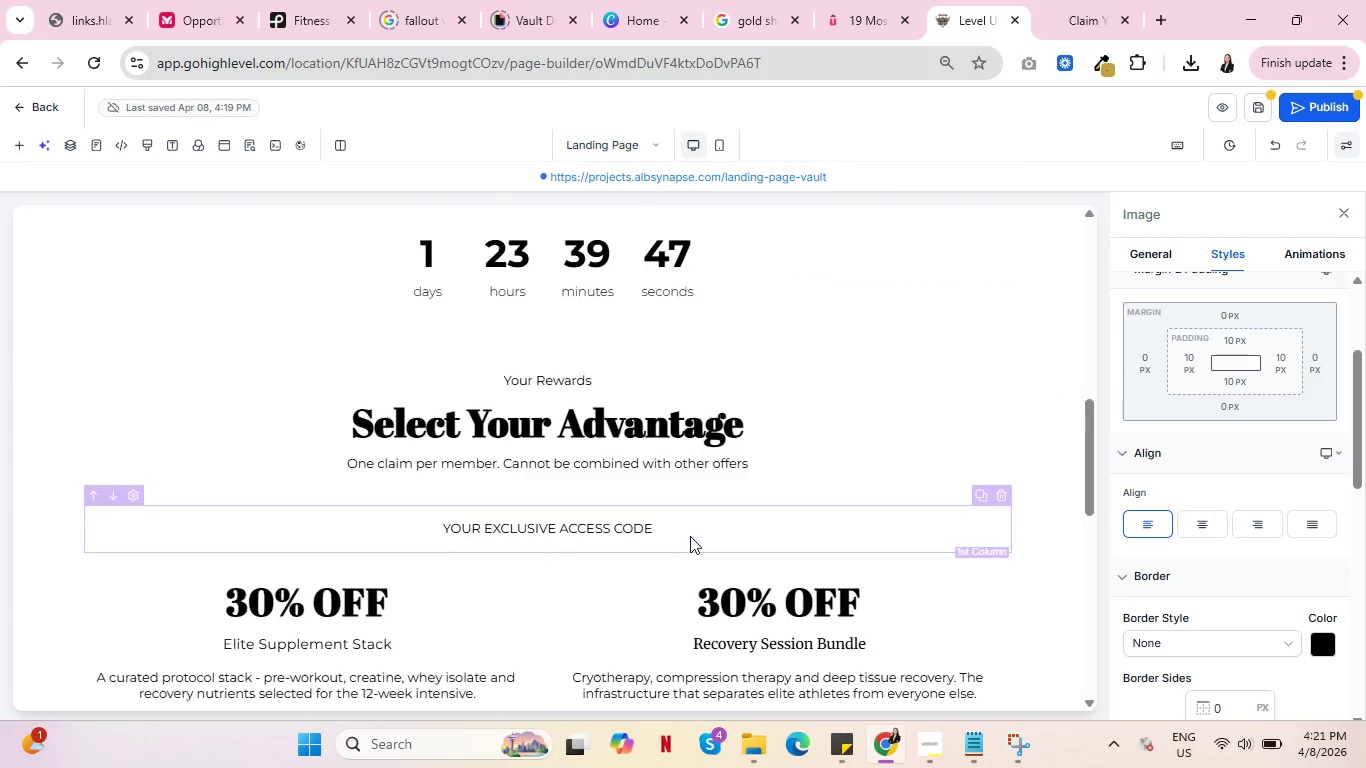 
scroll: coordinate [690, 536], scroll_direction: up, amount: 6.0
 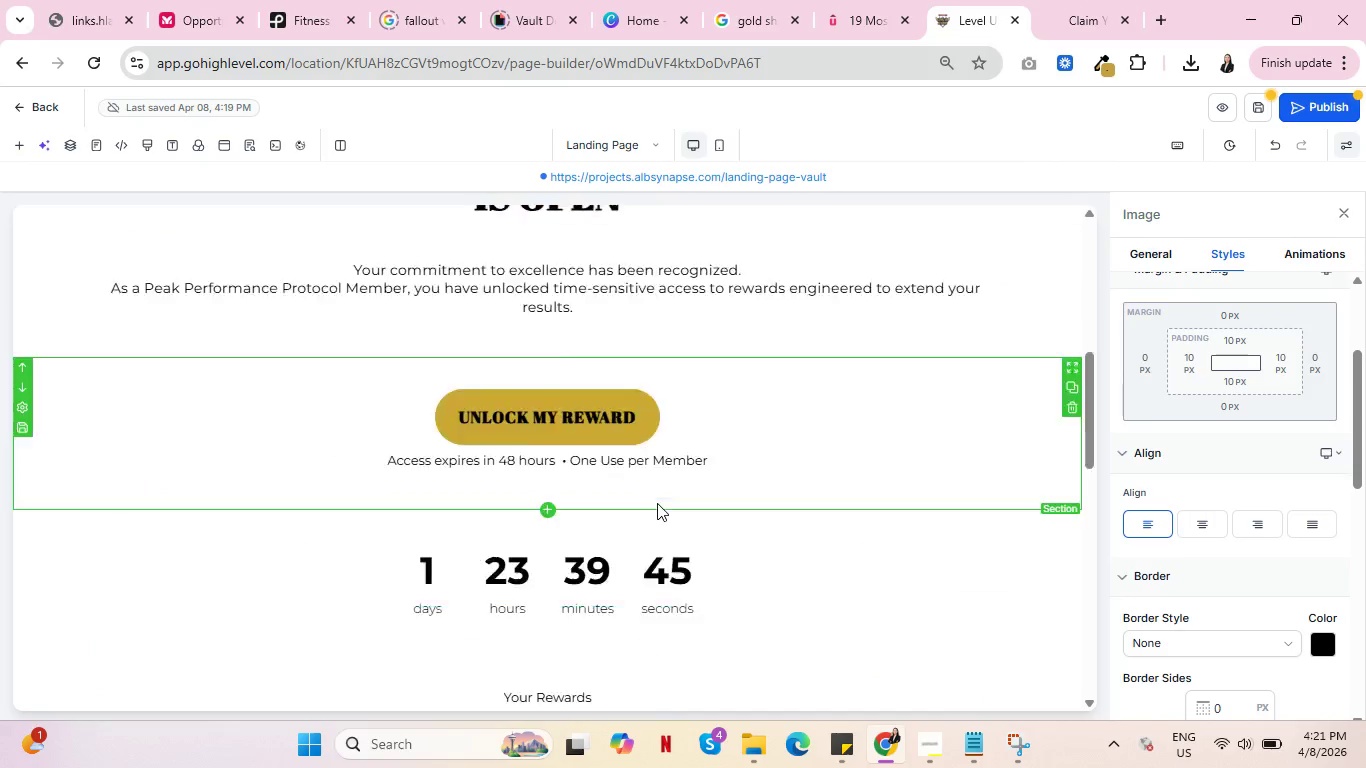 
scroll: coordinate [654, 501], scroll_direction: down, amount: 5.0
 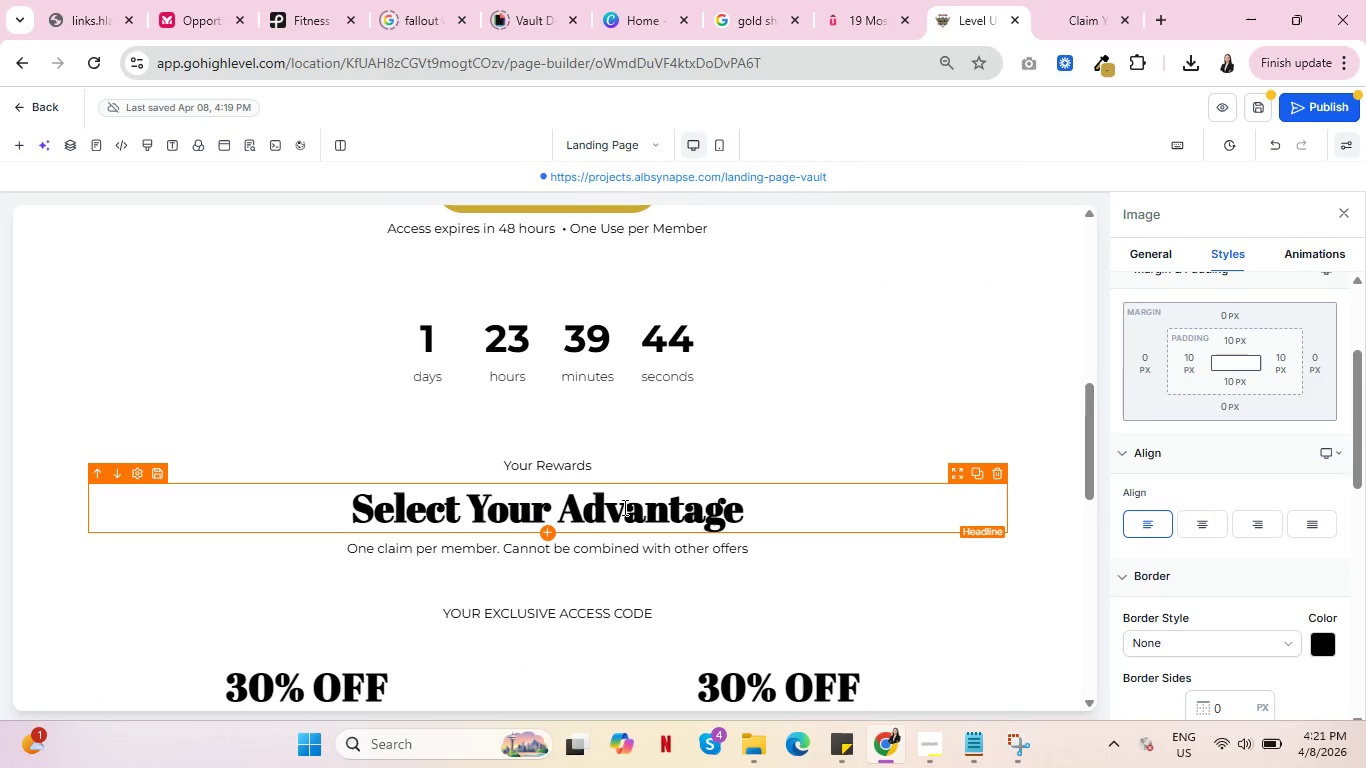 
left_click([623, 507])
 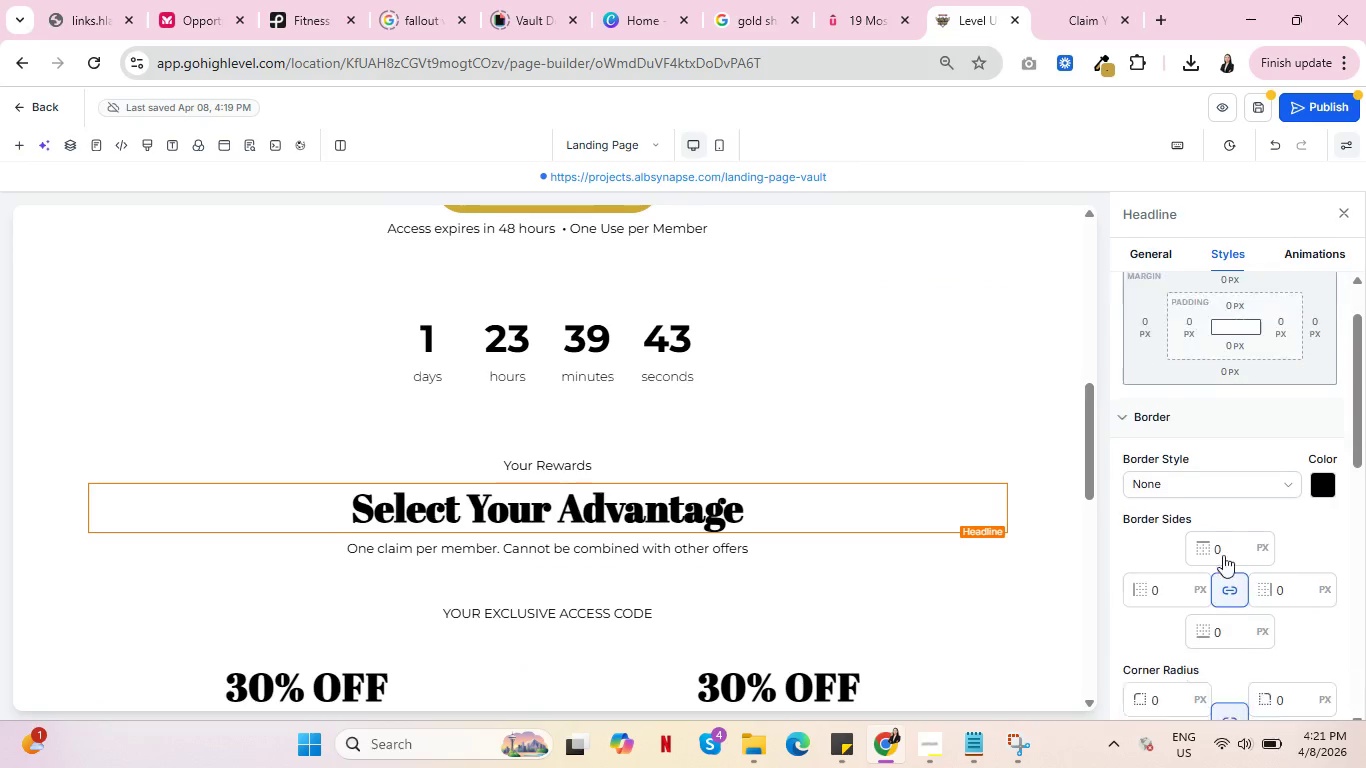 
scroll: coordinate [1220, 557], scroll_direction: down, amount: 1.0
 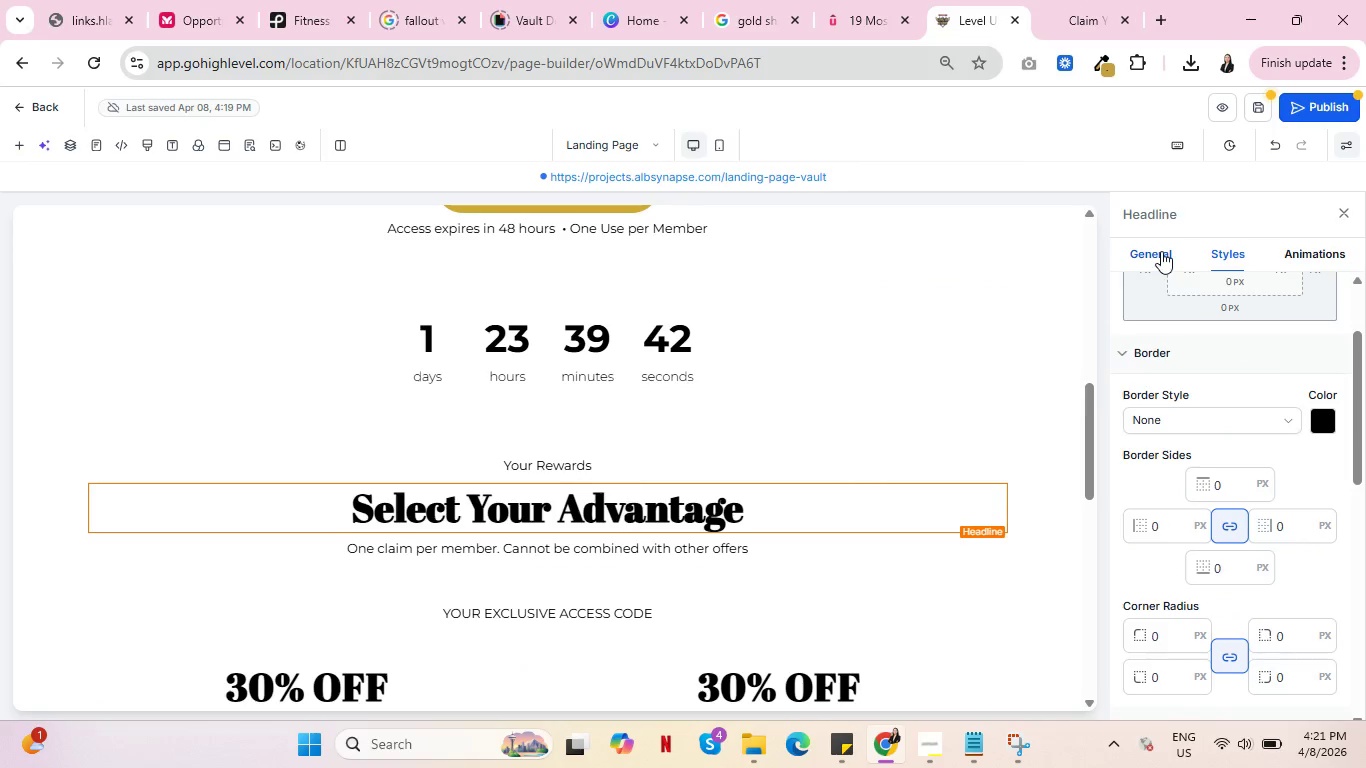 
left_click([1161, 251])
 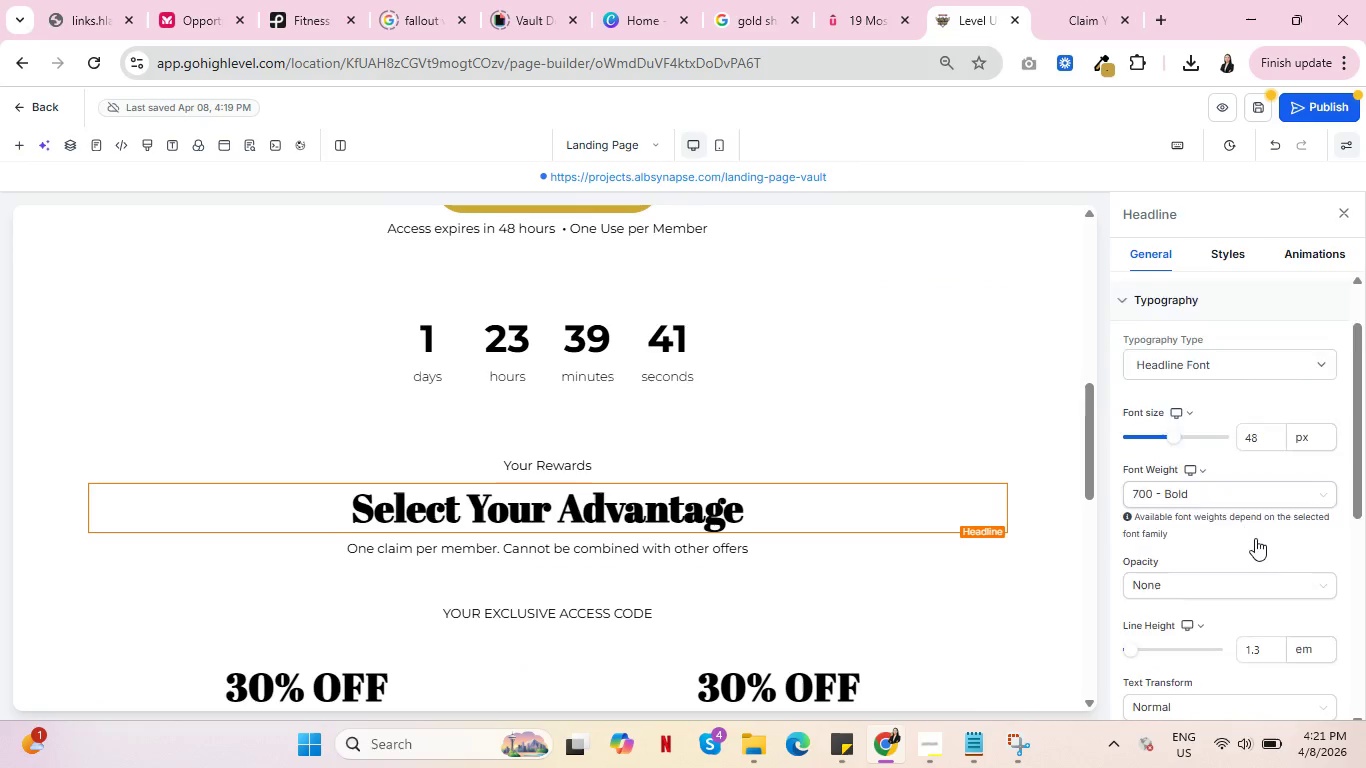 
scroll: coordinate [1255, 539], scroll_direction: down, amount: 3.0
 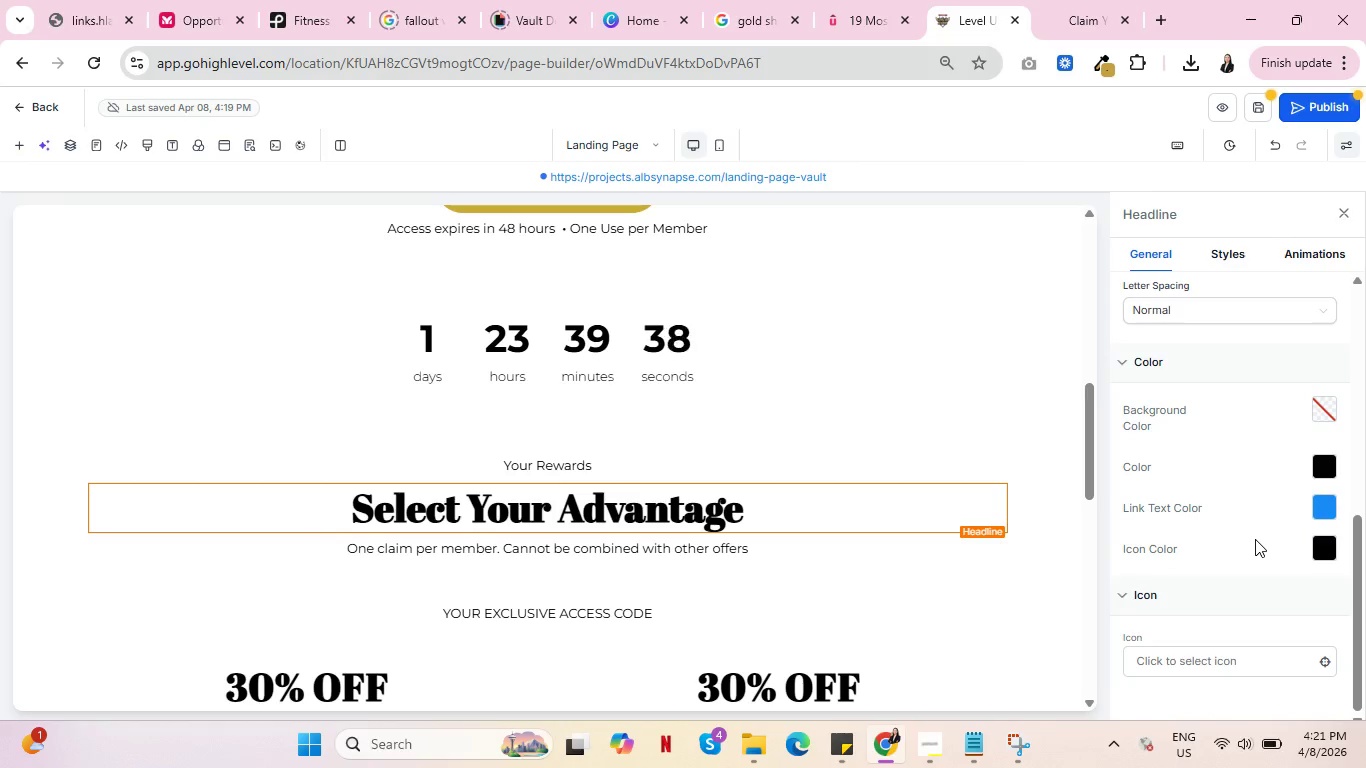 
scroll: coordinate [1255, 539], scroll_direction: up, amount: 3.0
 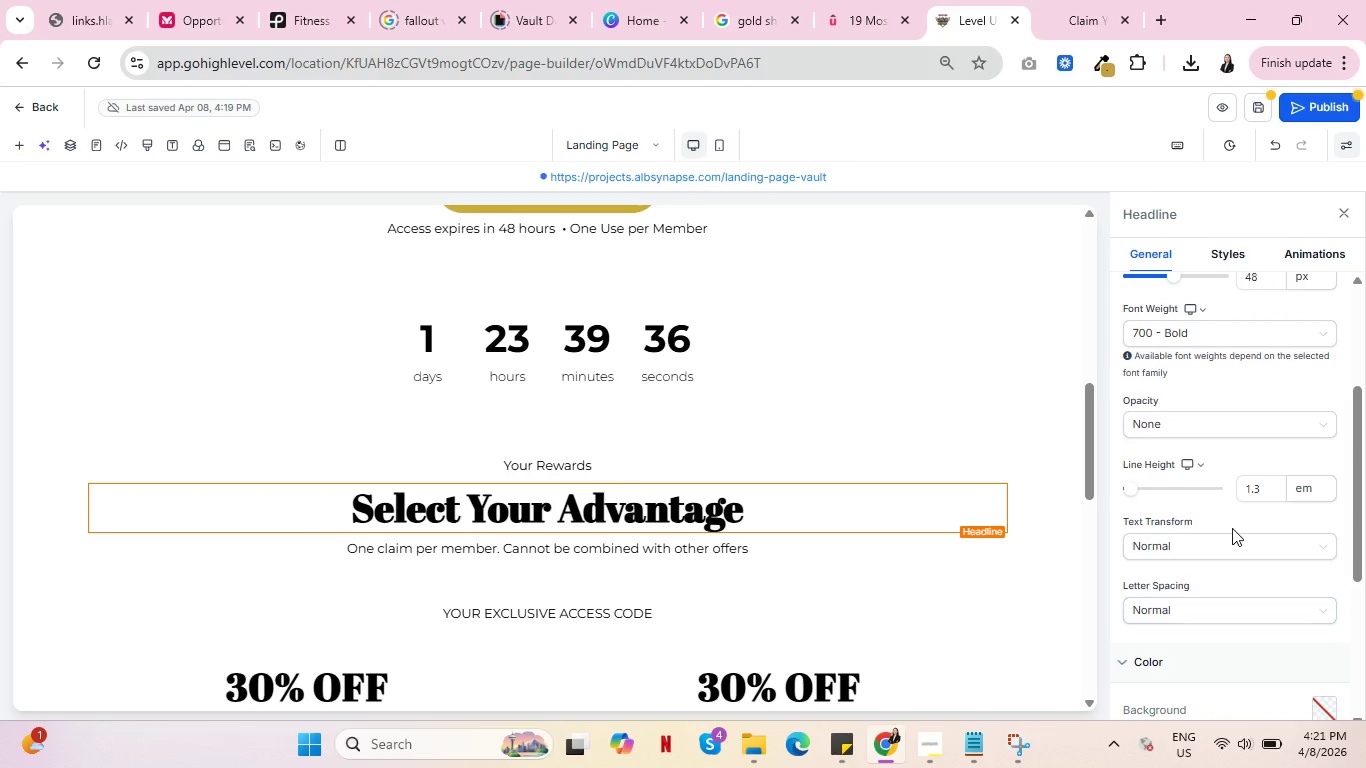 
double_click([1235, 553])
 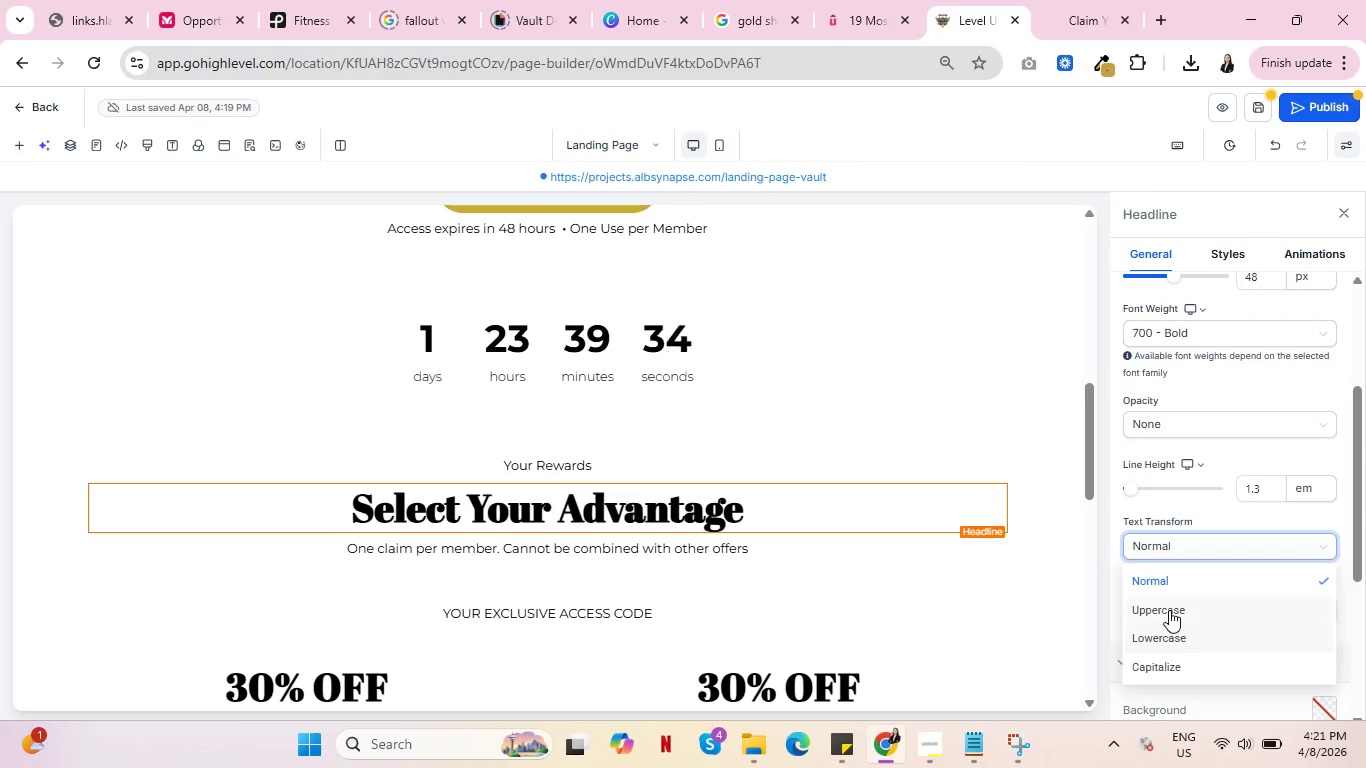 
left_click([1169, 610])
 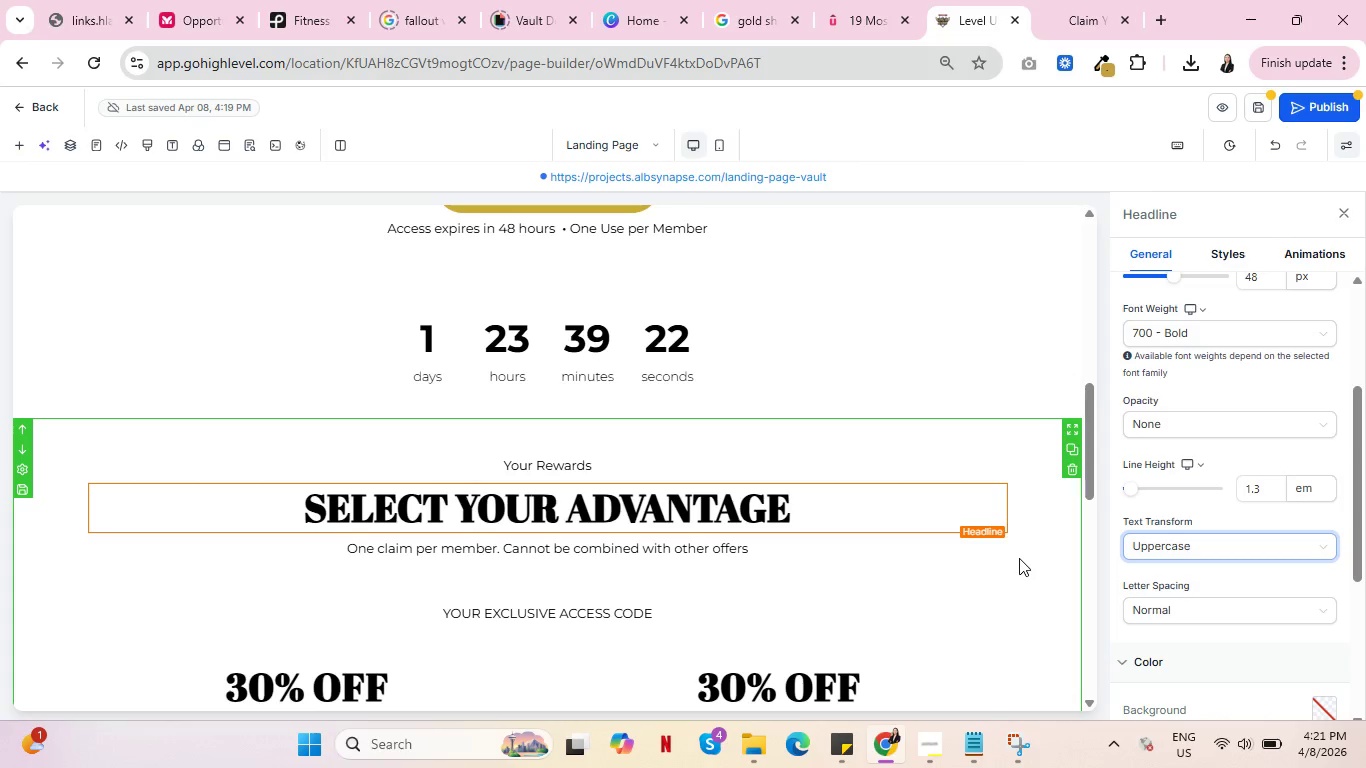 
wait(16.97)
 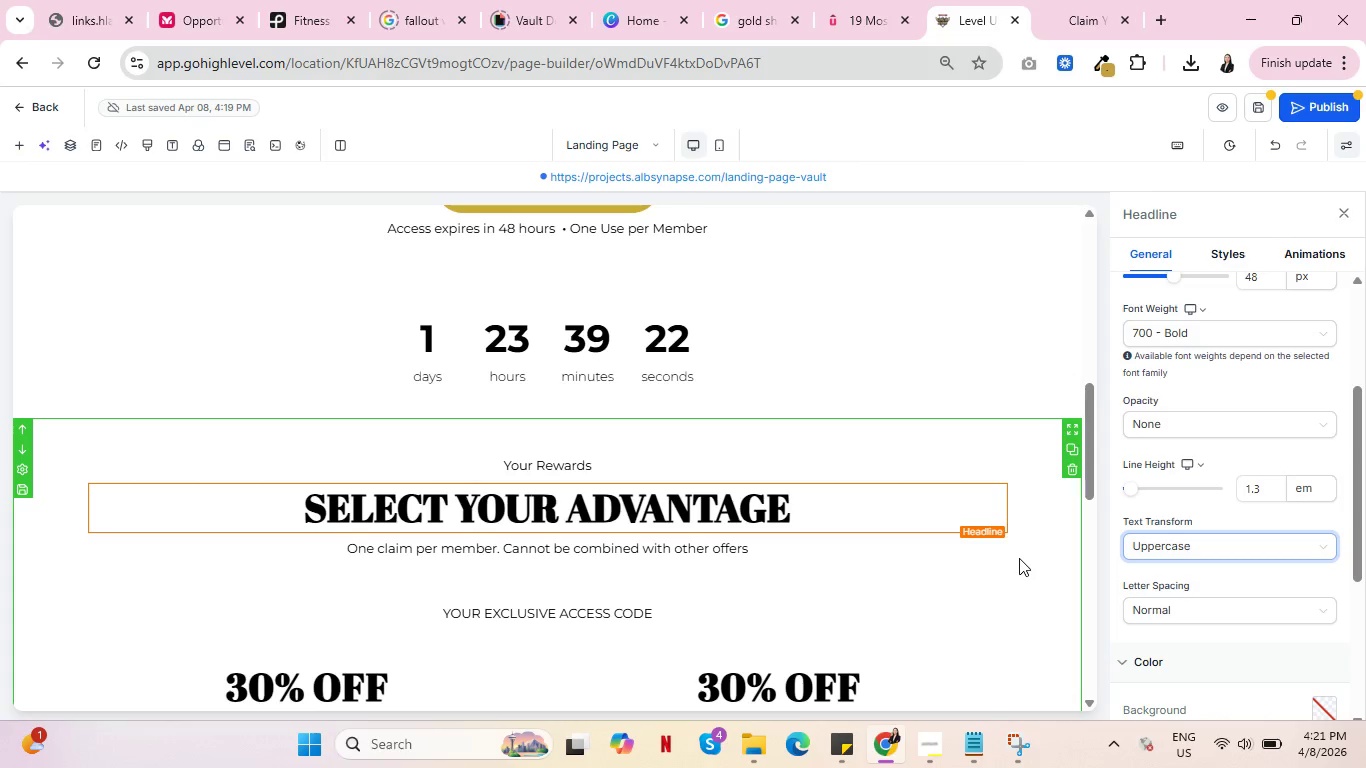 
scroll: coordinate [741, 507], scroll_direction: up, amount: 4.0
 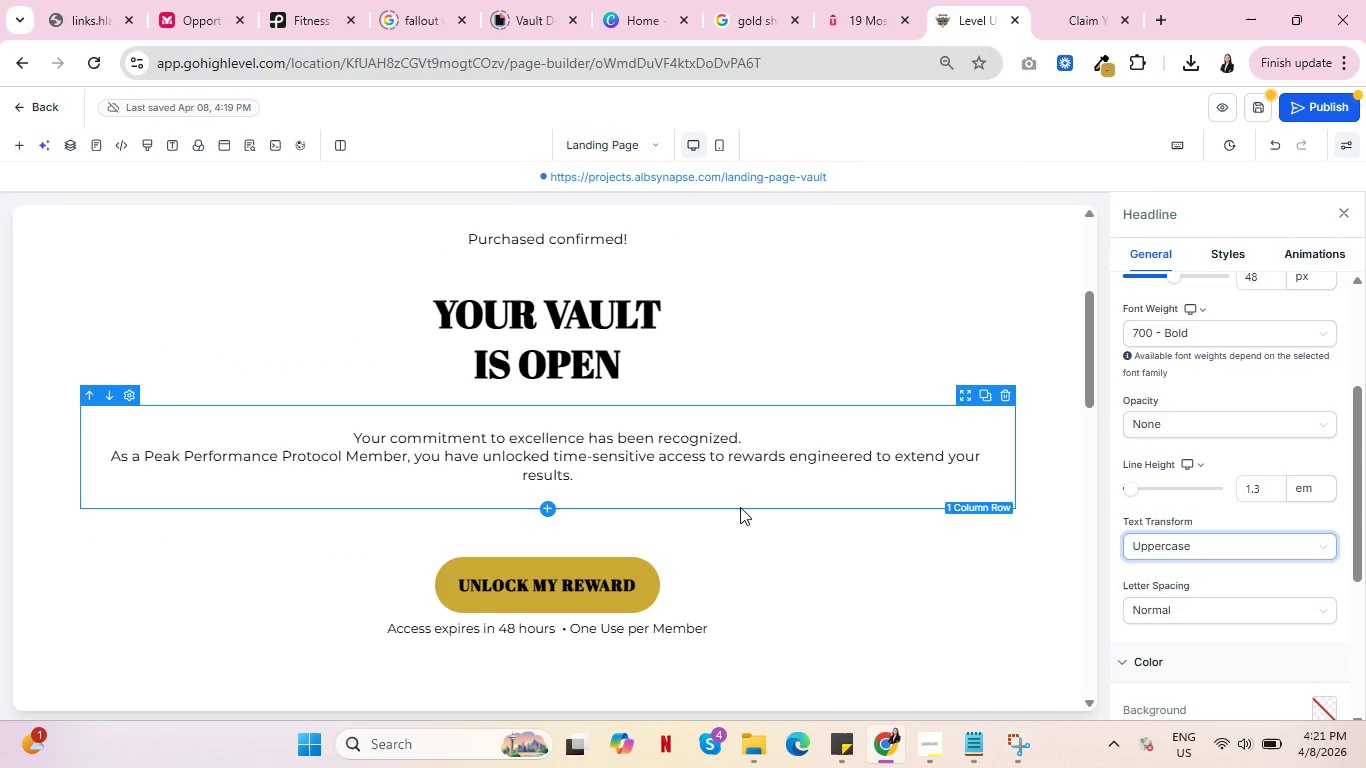 
wait(7.74)
 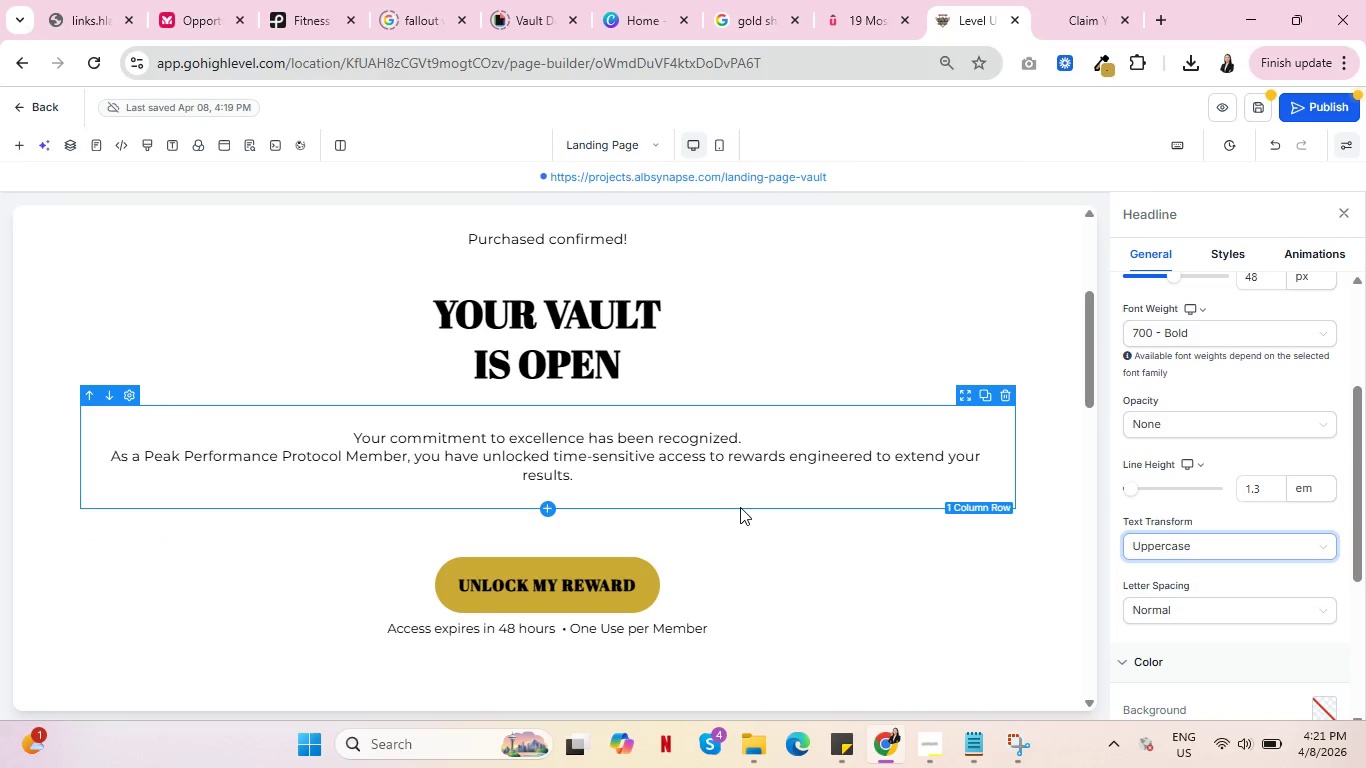 
key(Control+ControlLeft)
 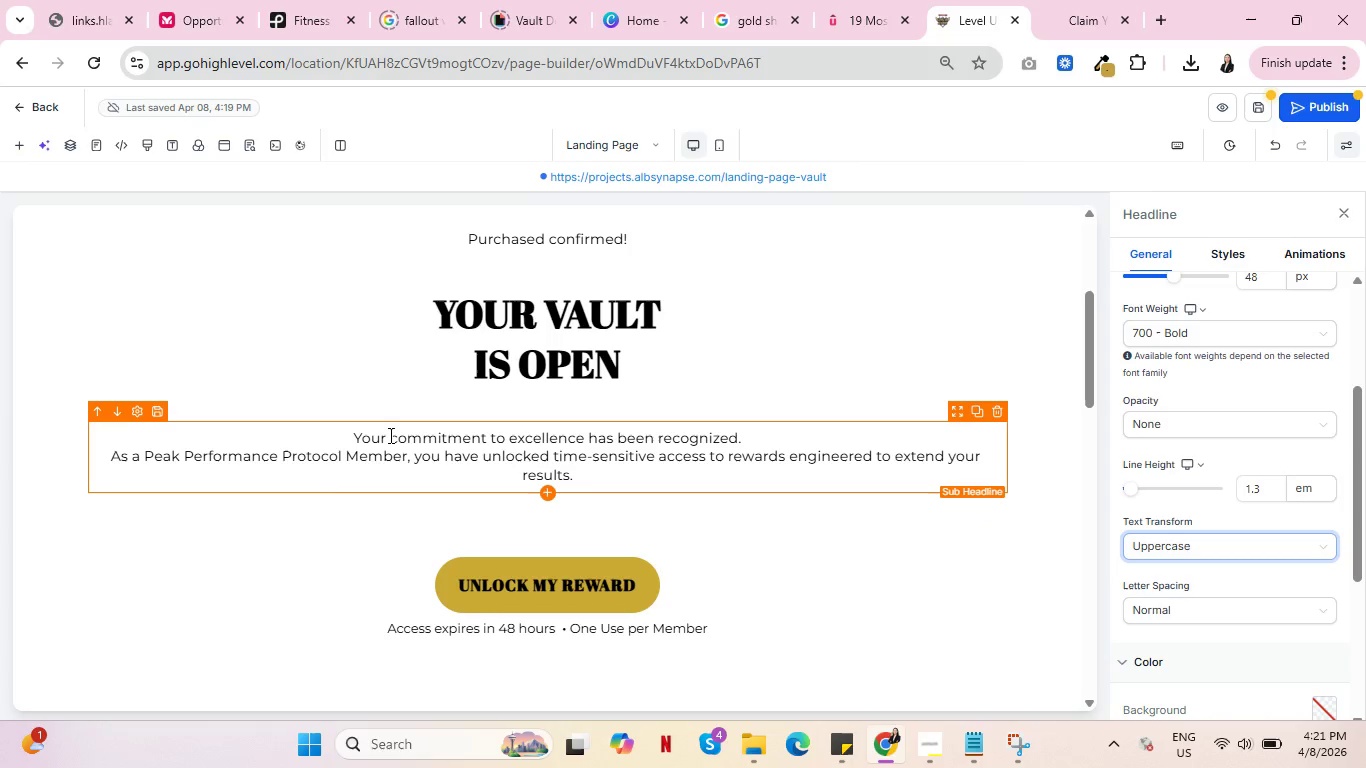 
scroll: coordinate [807, 441], scroll_direction: down, amount: 3.0
 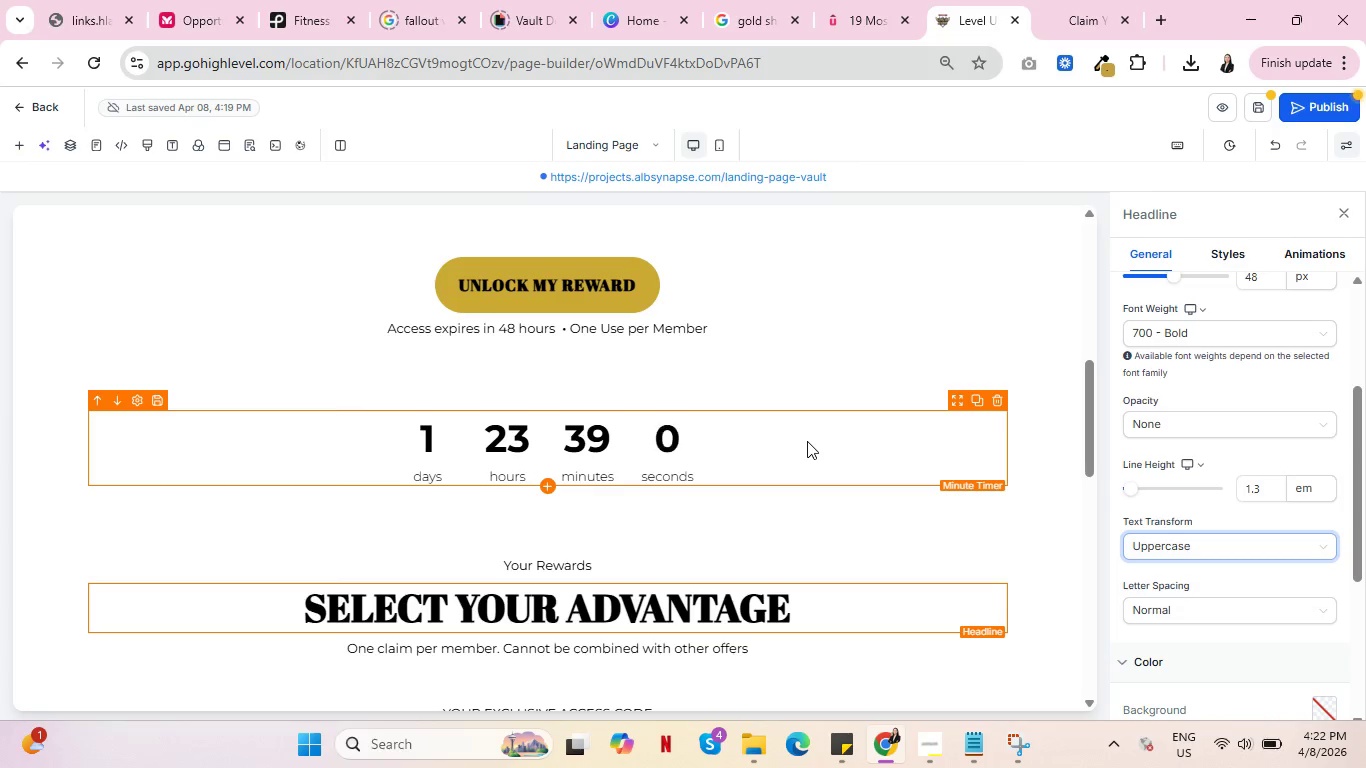 
scroll: coordinate [817, 445], scroll_direction: up, amount: 4.0
 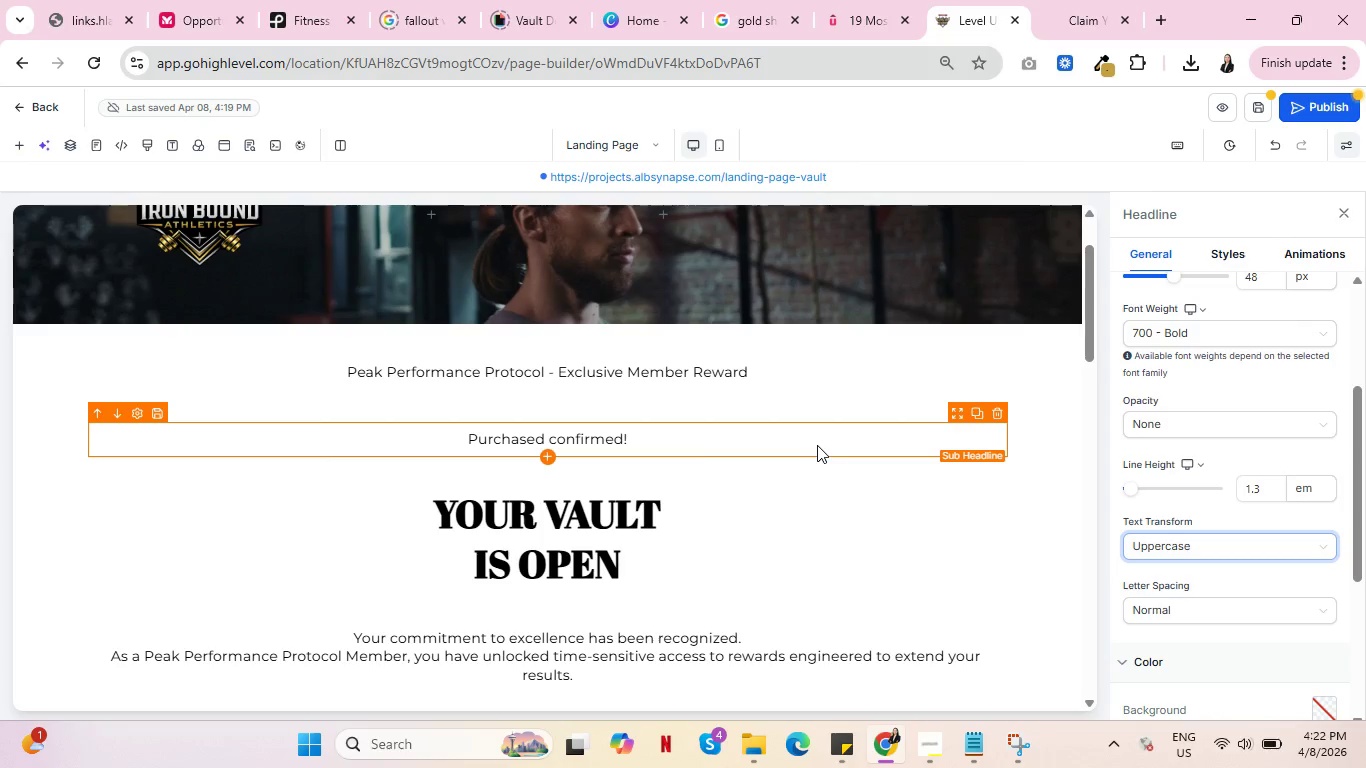 
scroll: coordinate [797, 476], scroll_direction: down, amount: 4.0
 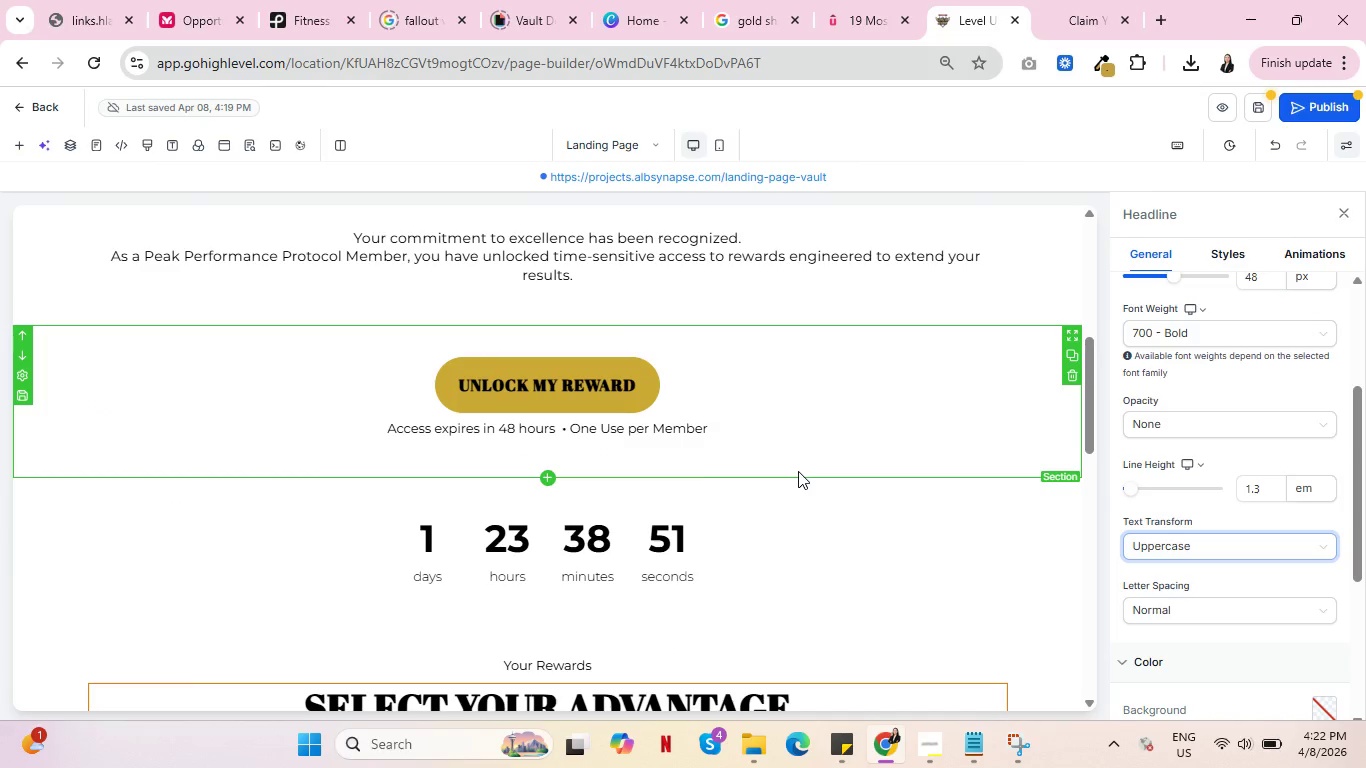 
scroll: coordinate [777, 469], scroll_direction: up, amount: 2.0
 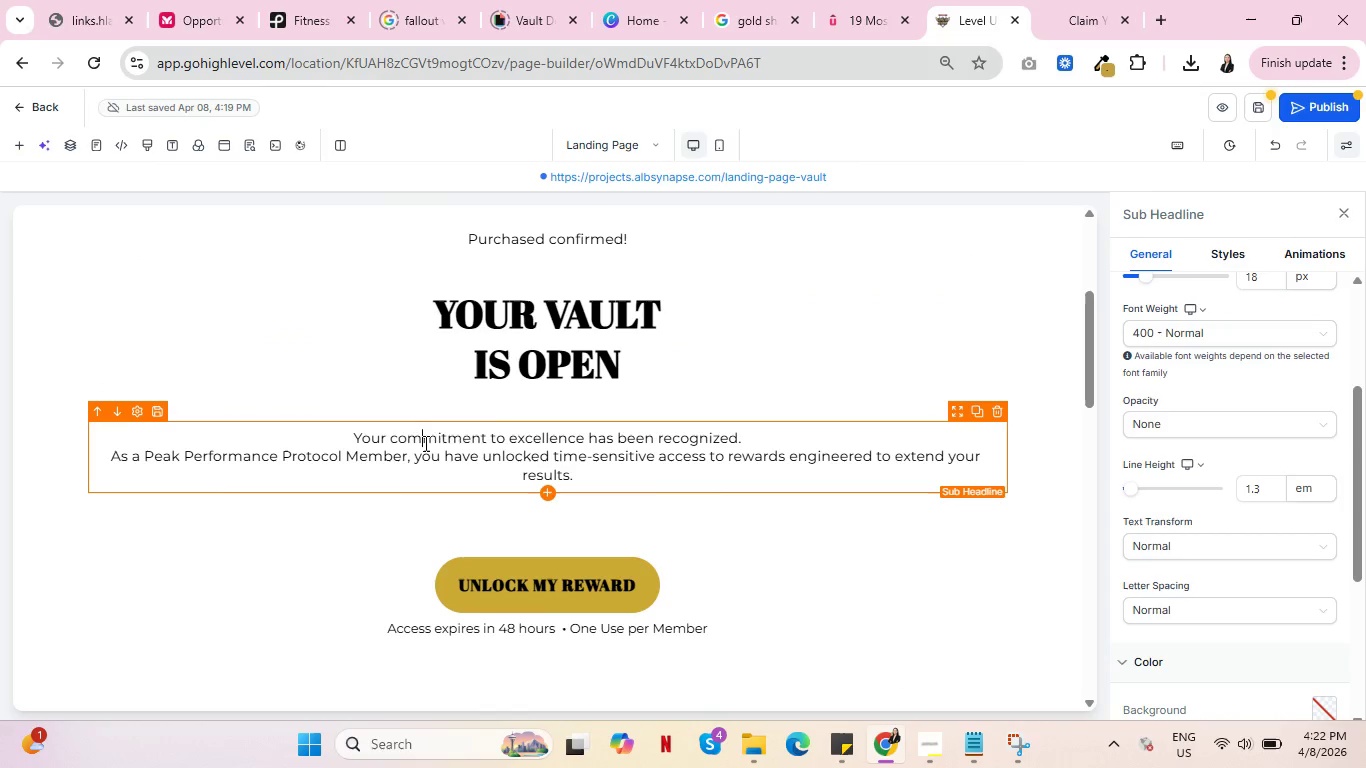 
double_click([424, 443])
 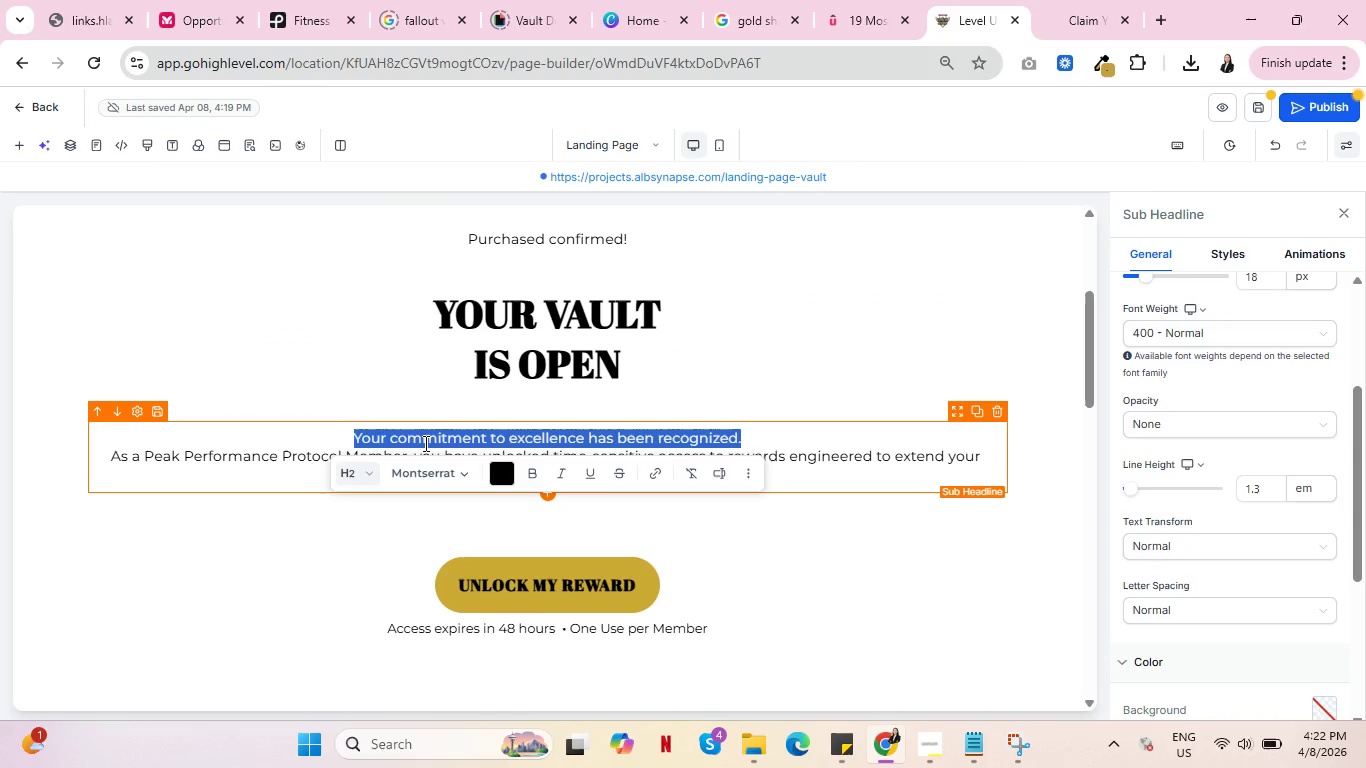 
triple_click([424, 443])
 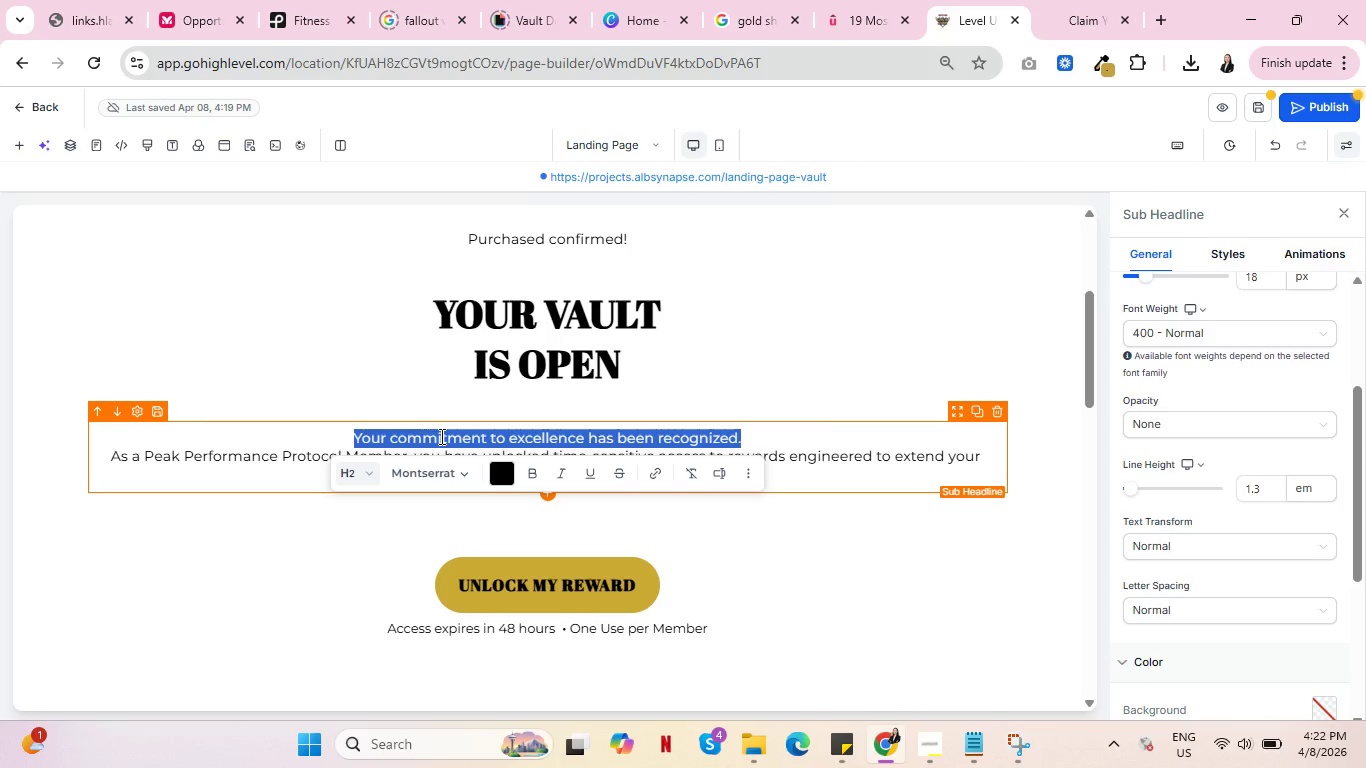 
type(You didn't just buy a porgram.)
 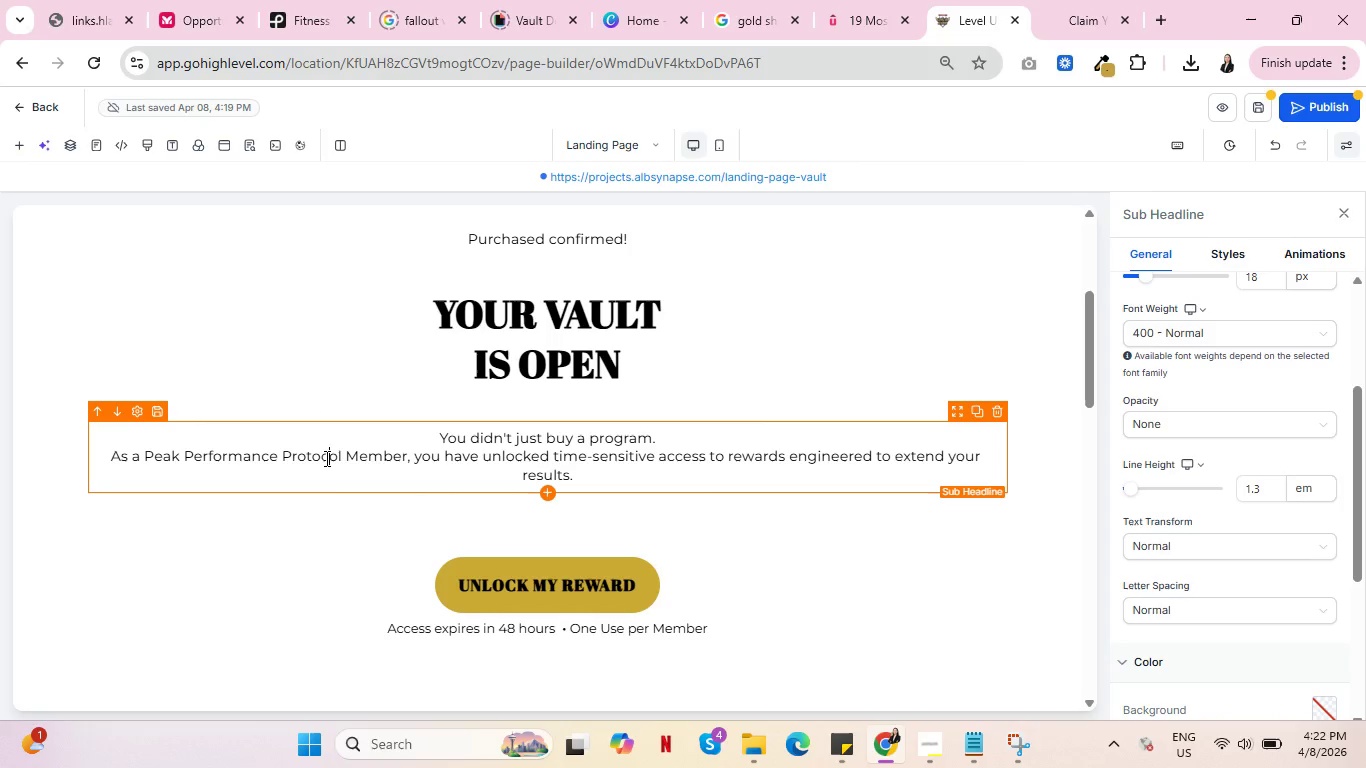 
double_click([325, 458])
 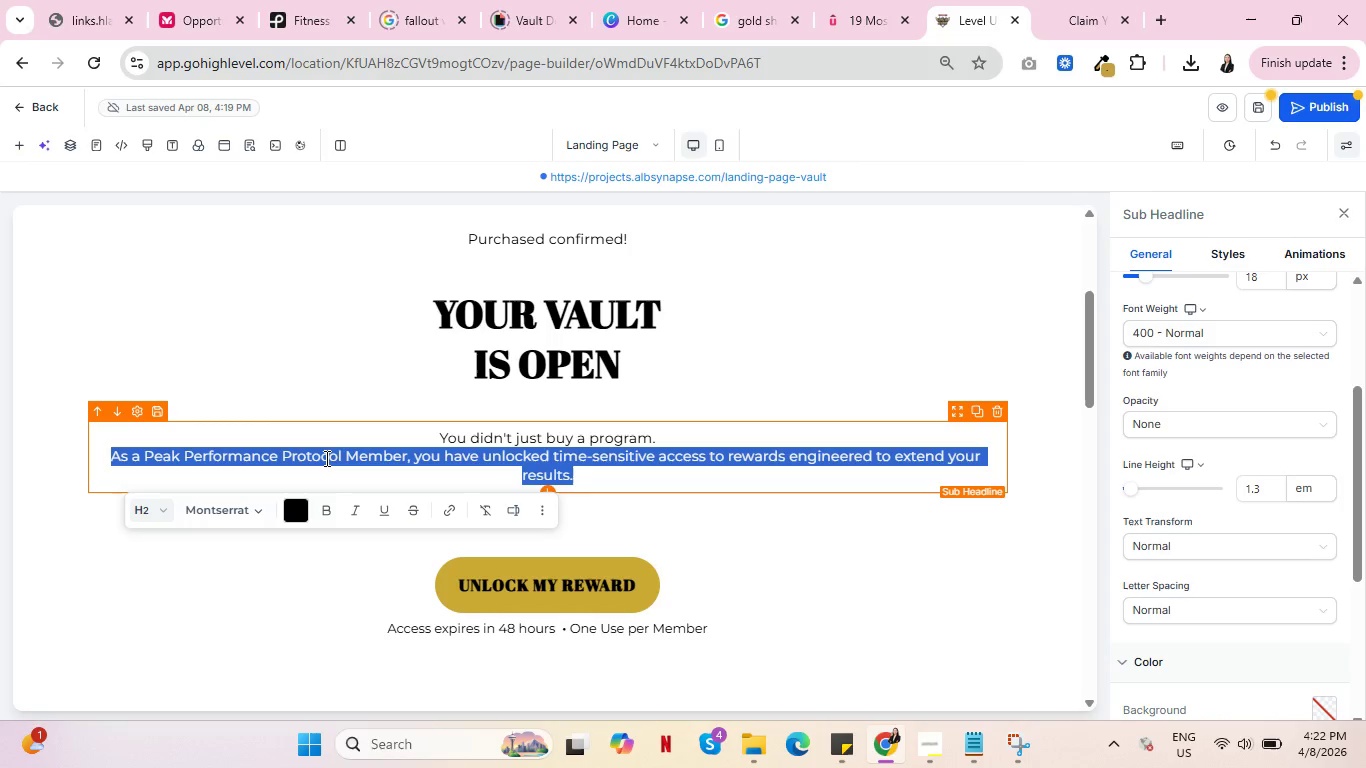 
triple_click([325, 458])
 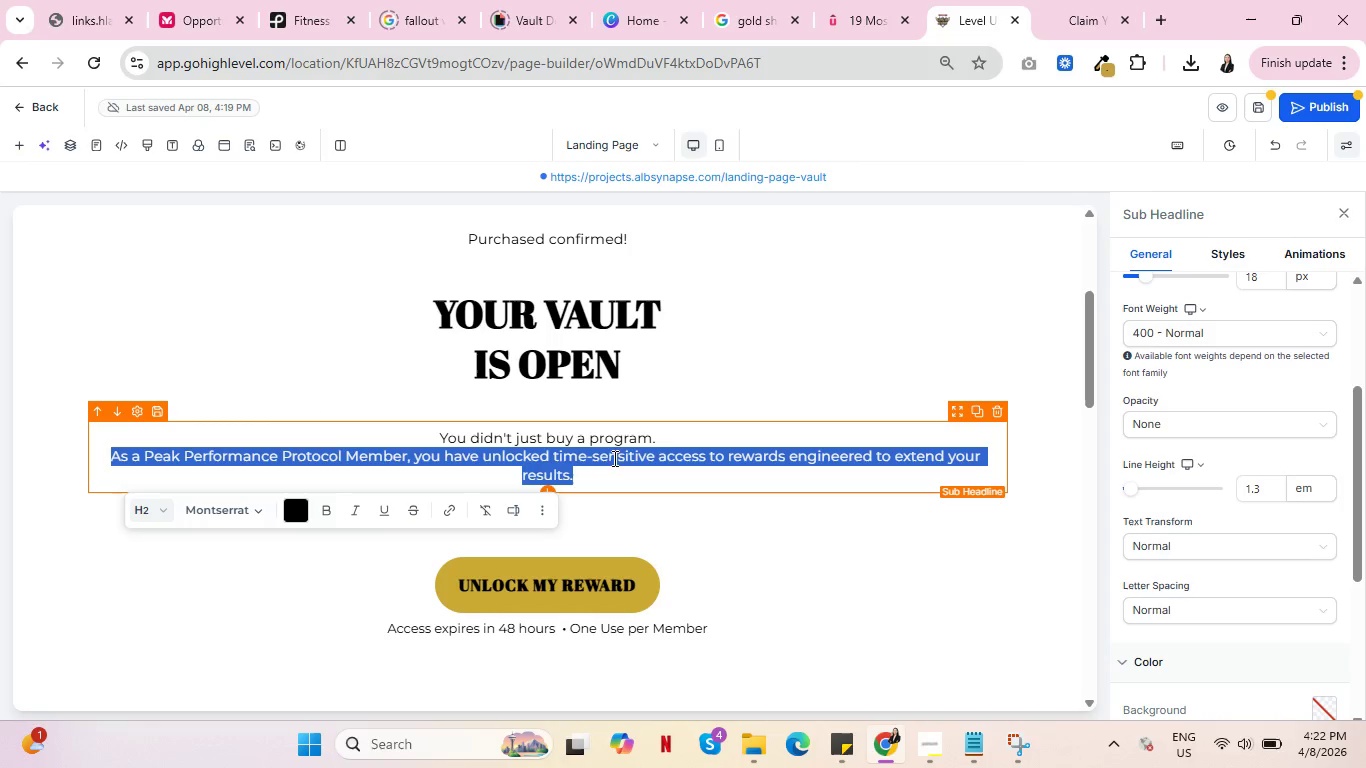 
left_click([670, 439])
 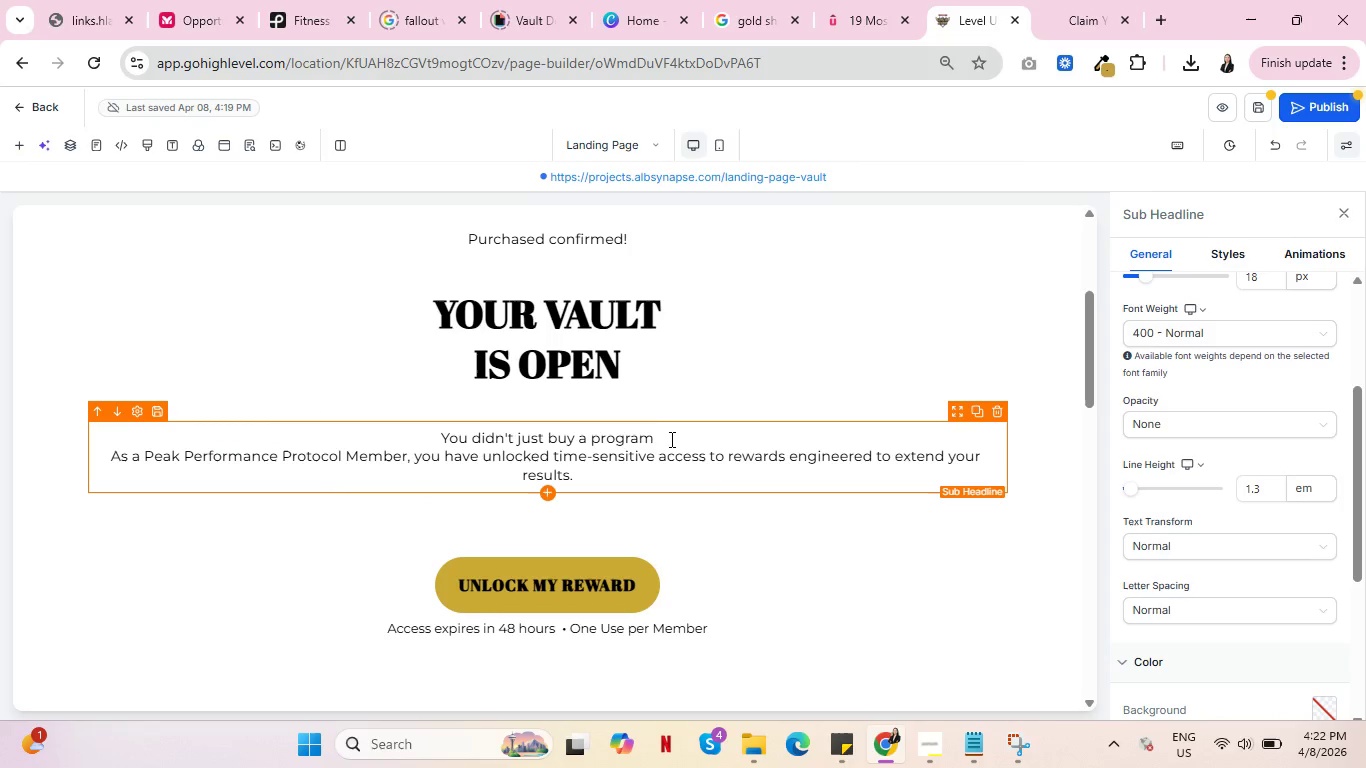 
key(Backspace)
 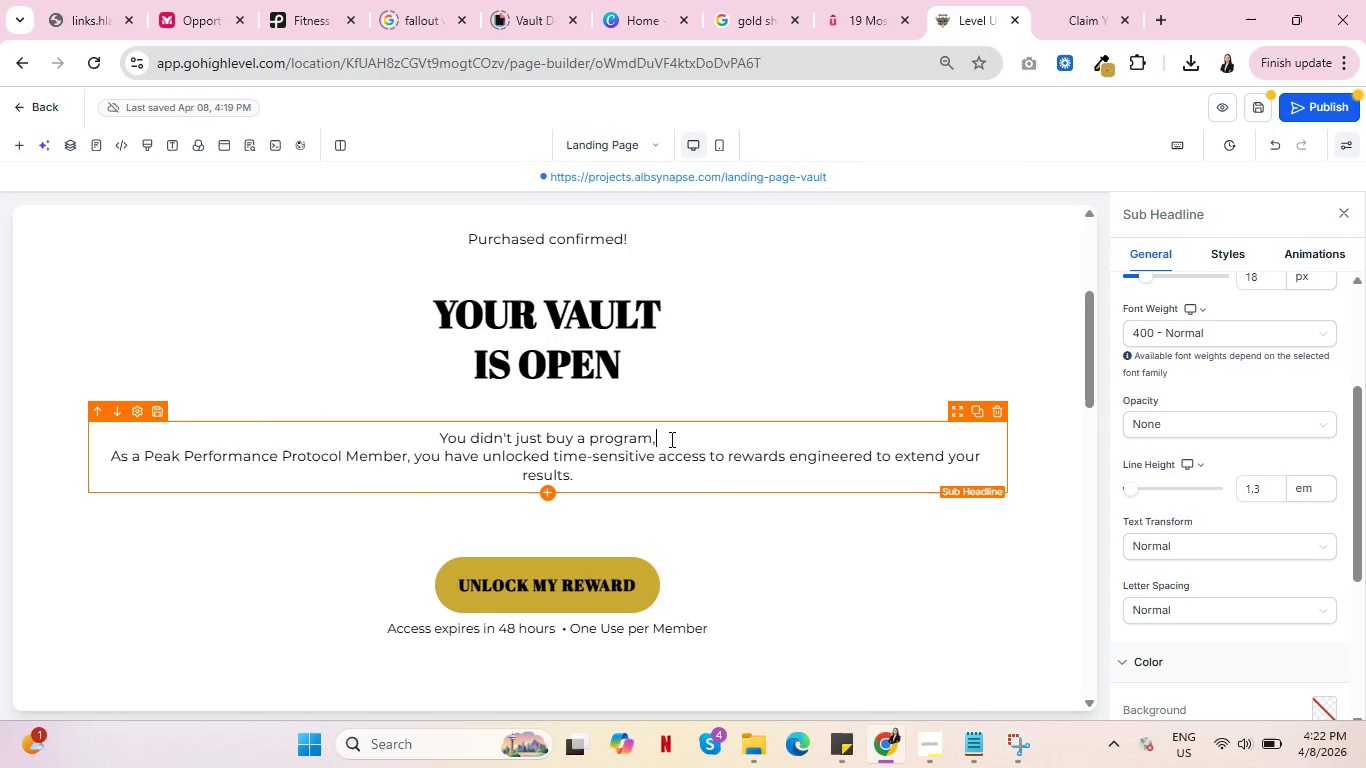 
key(Comma)
 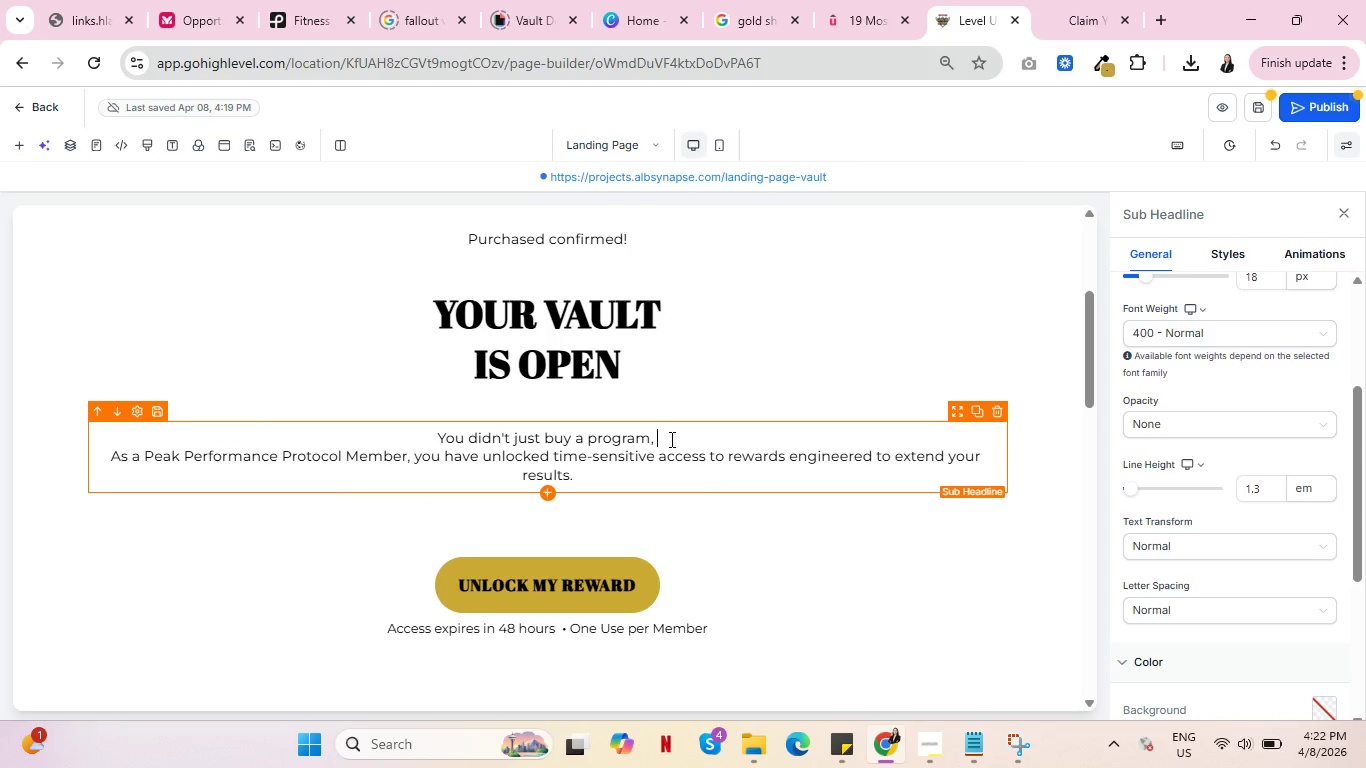 
key(Space)
 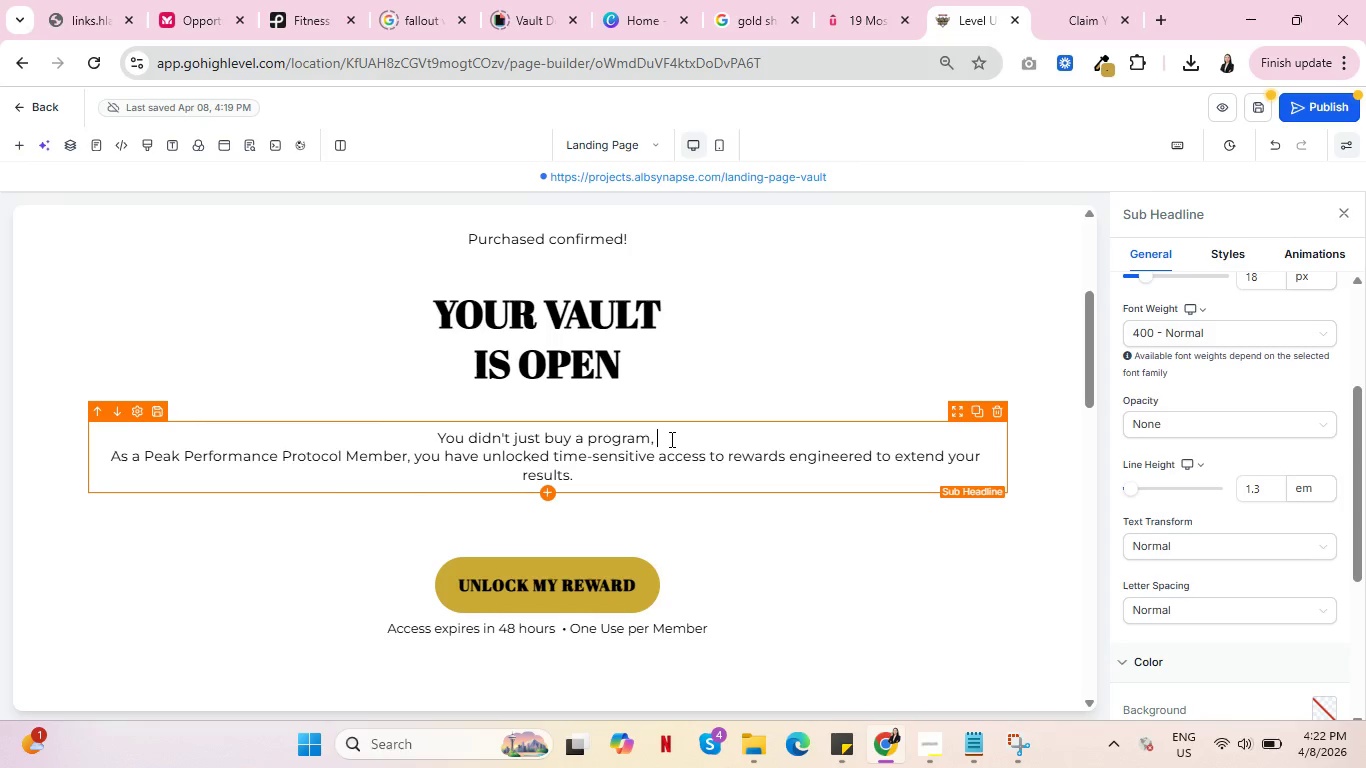 
wait(5.52)
 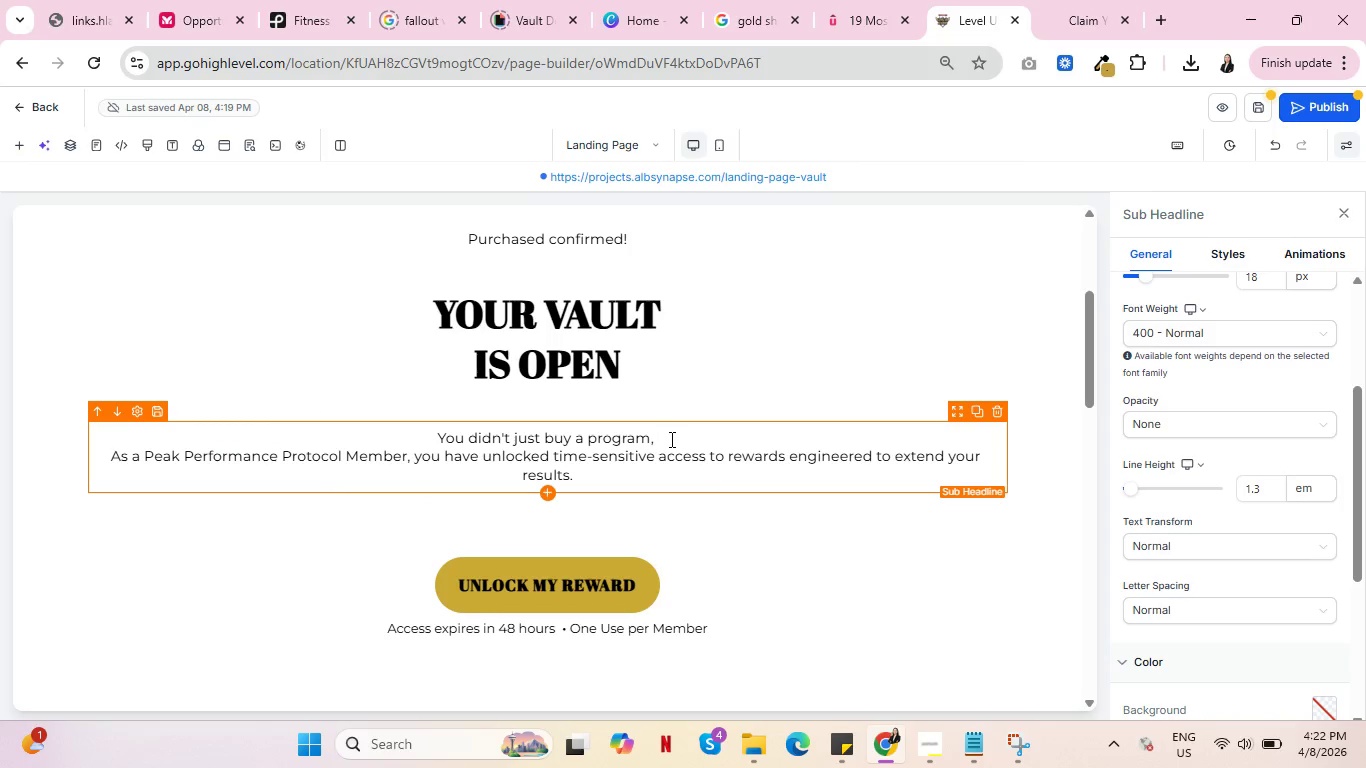 
type(you made a statement.)
 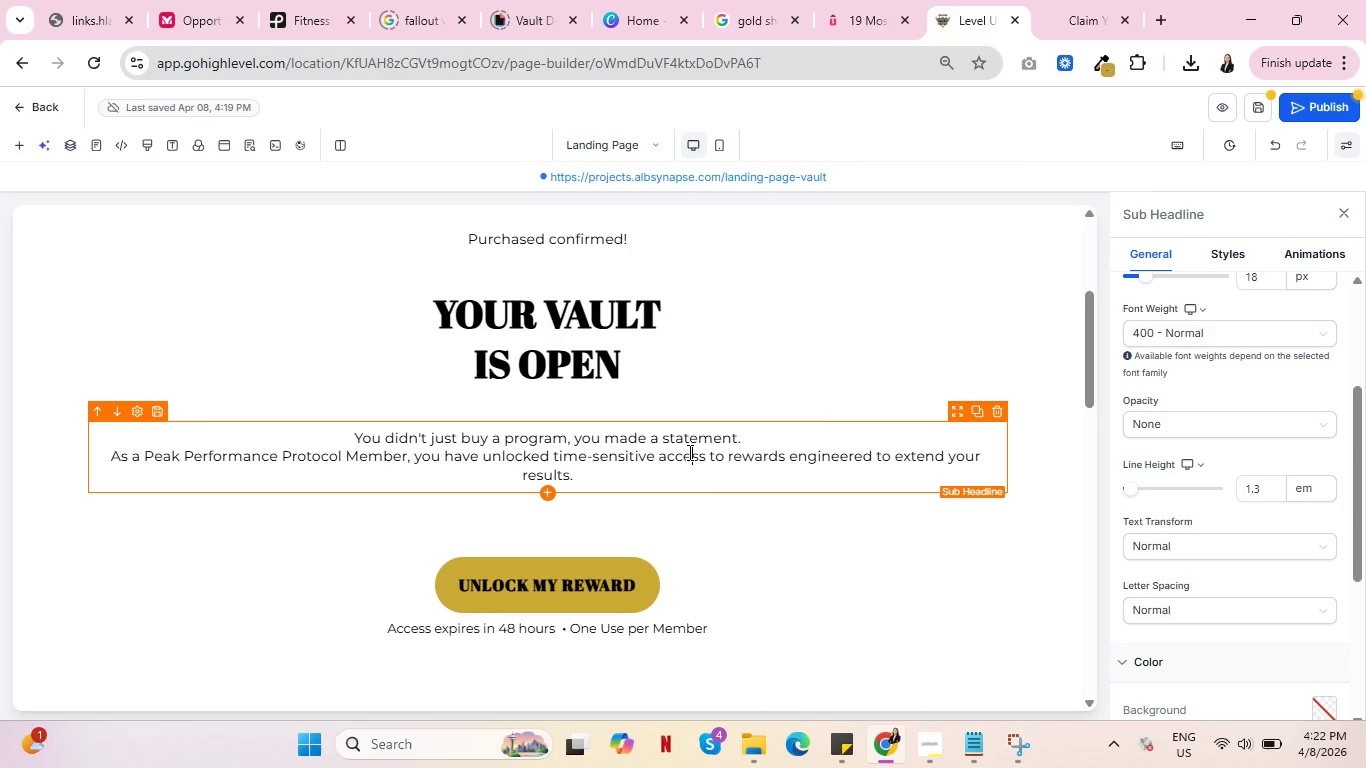 
double_click([688, 452])
 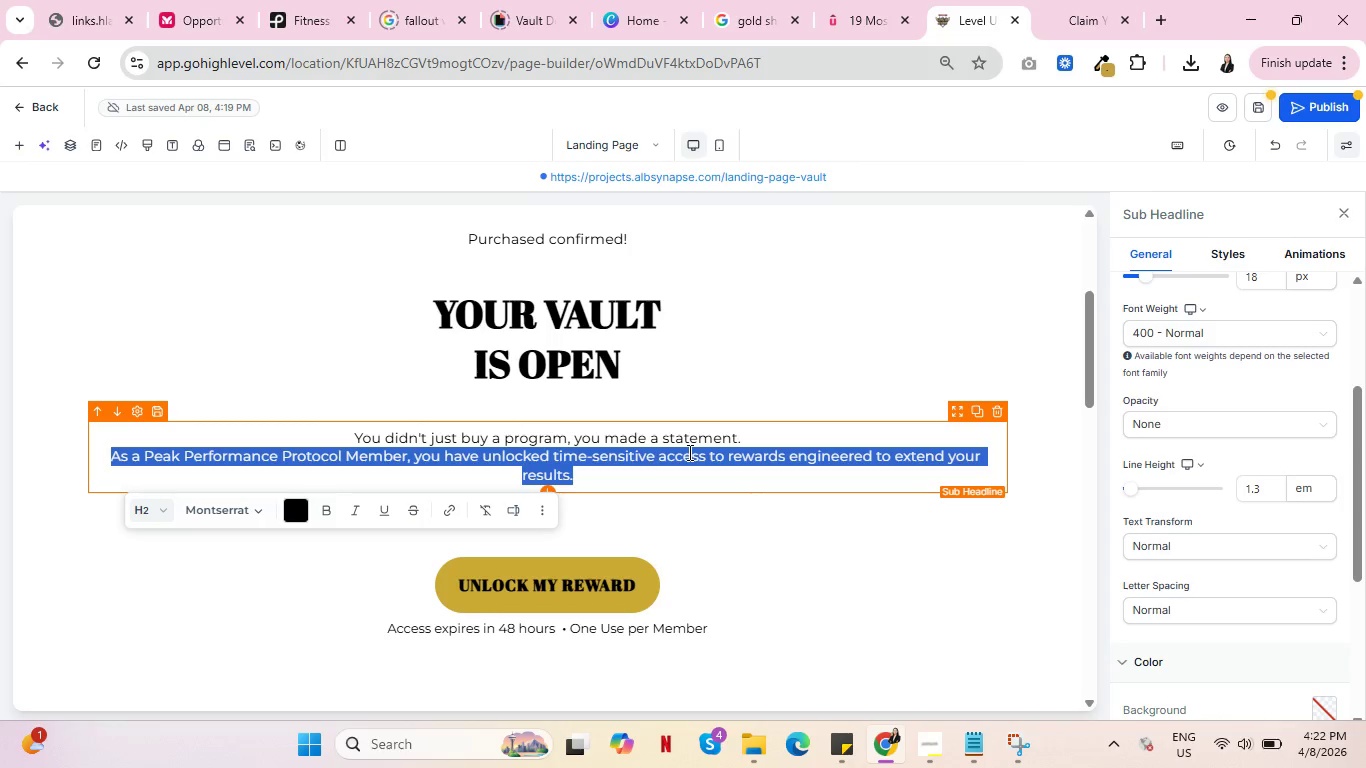 
triple_click([688, 452])
 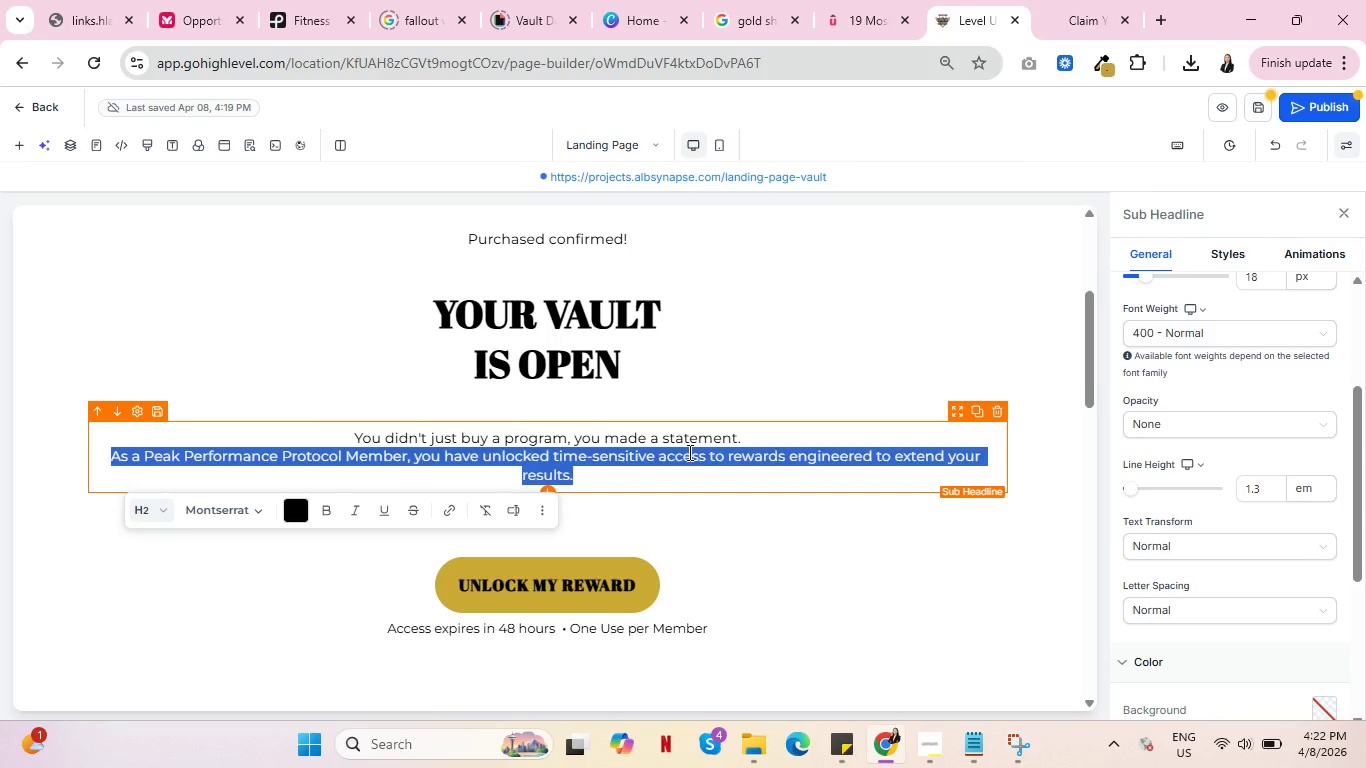 
type(Now claim what's yours. Exclusive)
 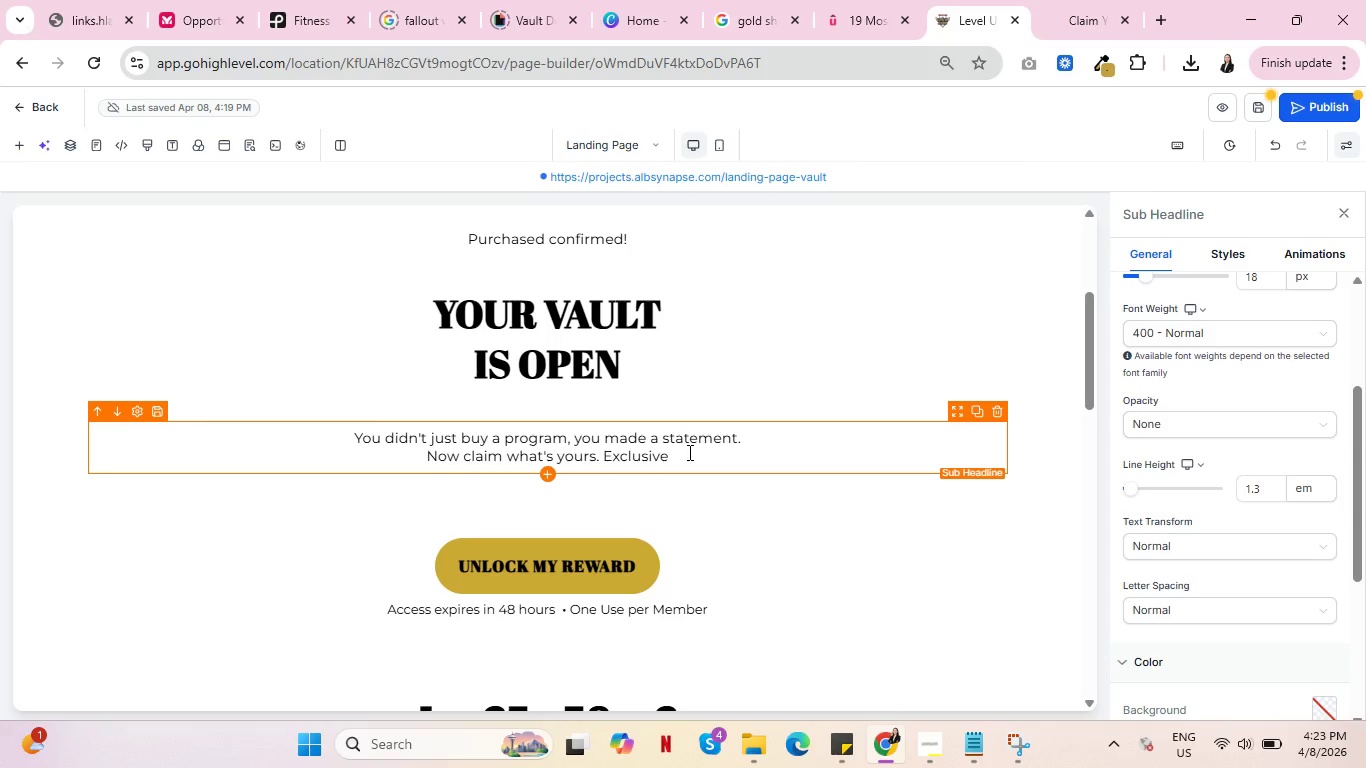 
type( discounts, reserved for atheletes who go a)
key(Backspace)
key(Backspace)
key(Backspace)
key(Backspace)
type(letes who go all in.)
 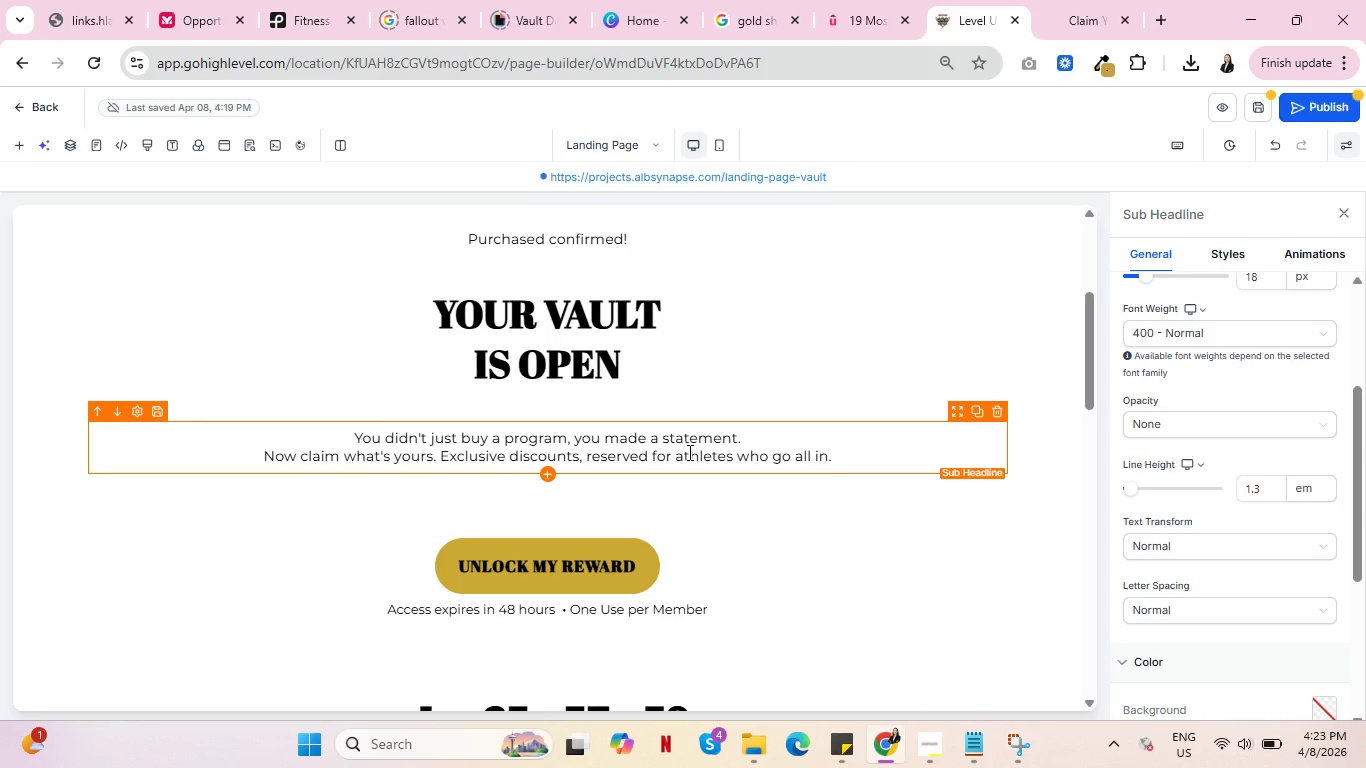 
scroll: coordinate [800, 578], scroll_direction: down, amount: 3.0
 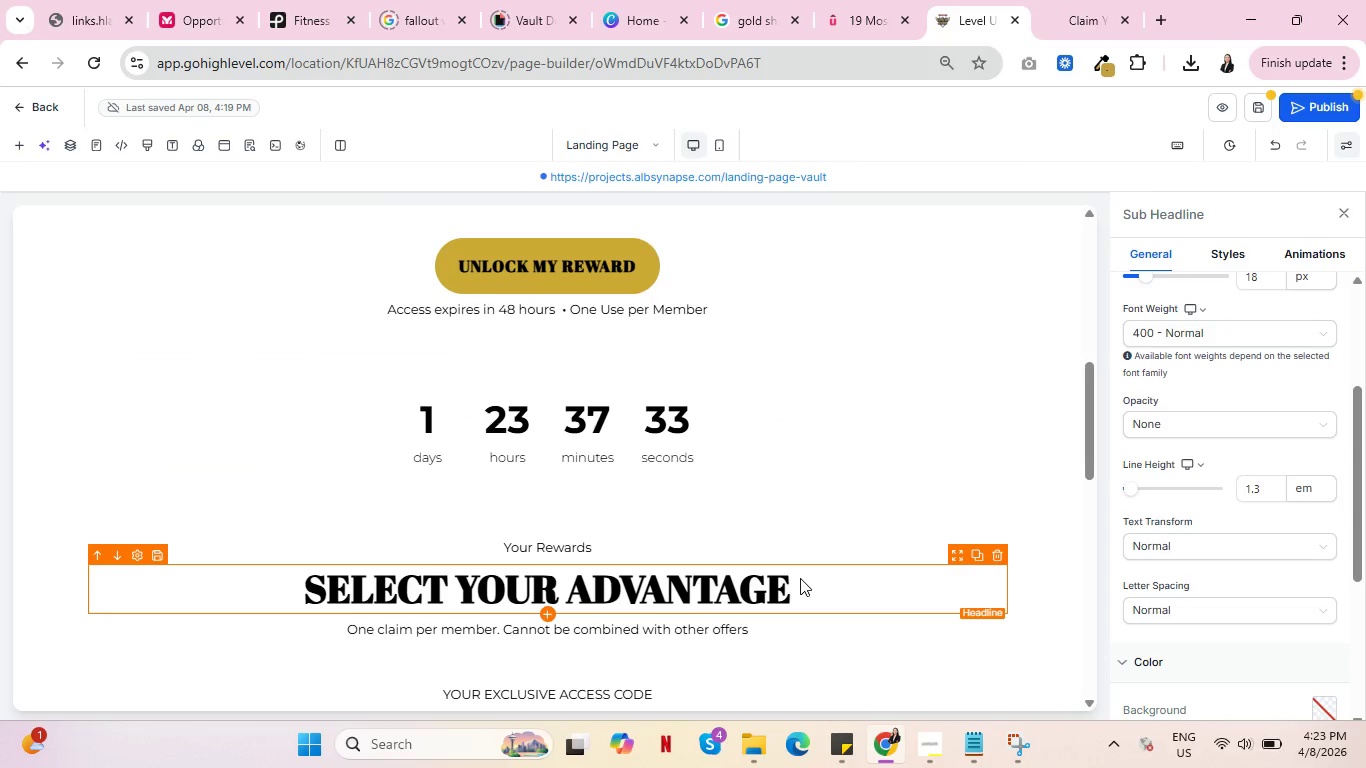 
scroll: coordinate [800, 578], scroll_direction: up, amount: 5.0
 